 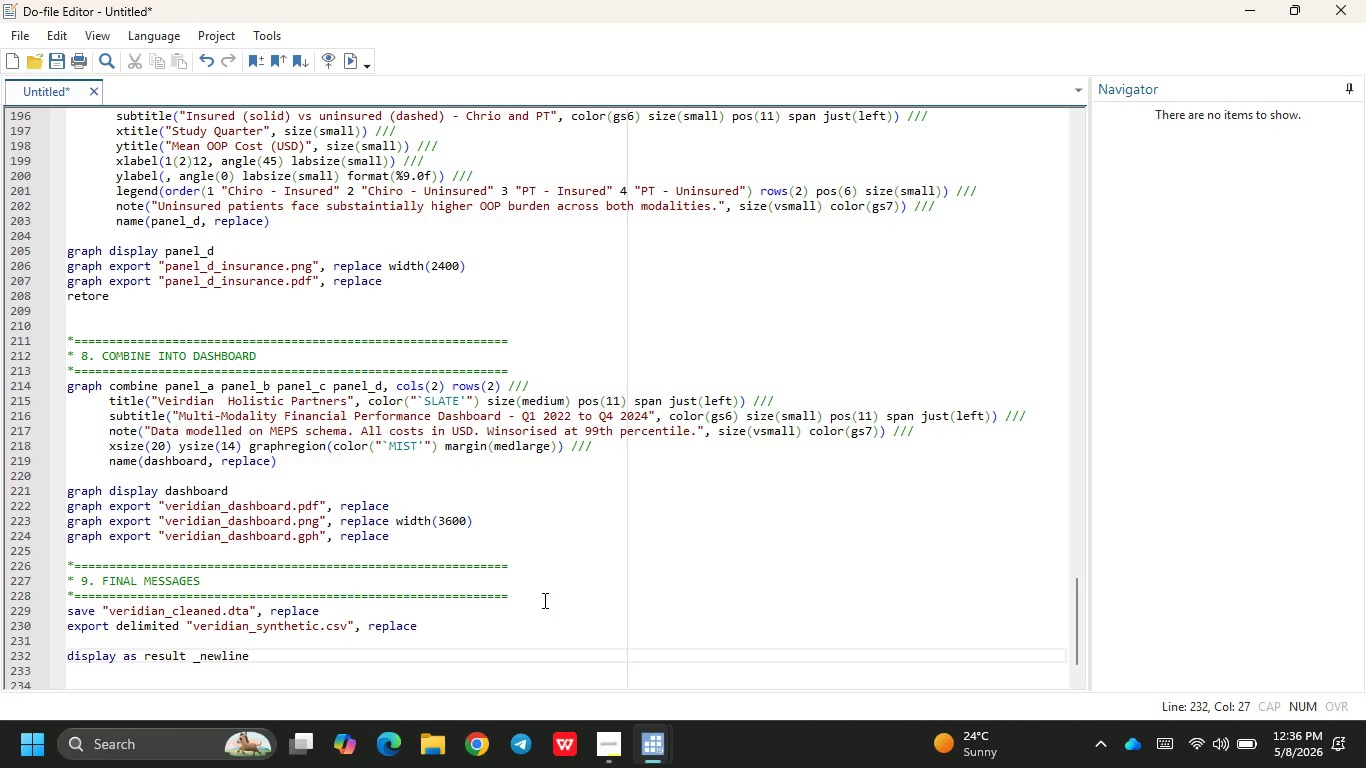 
type((2)
 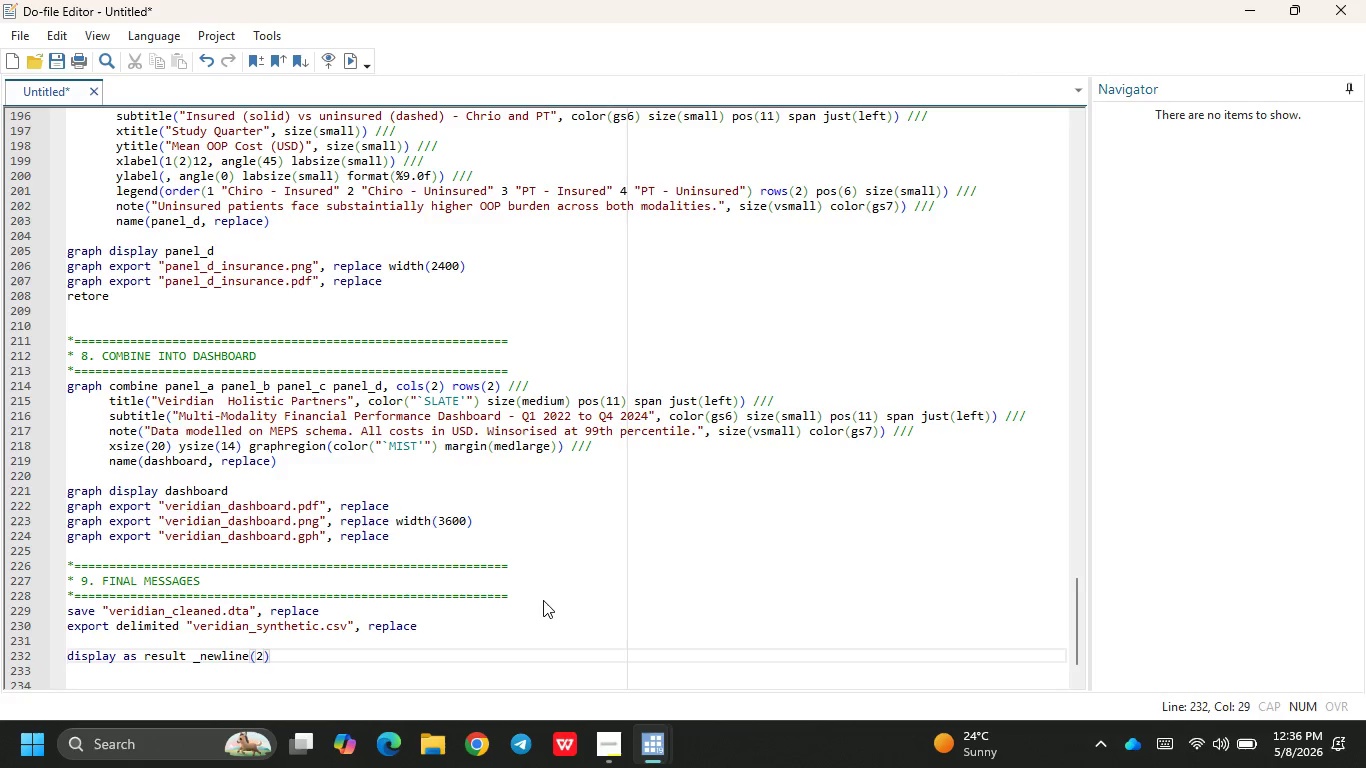 
key(ArrowRight)
 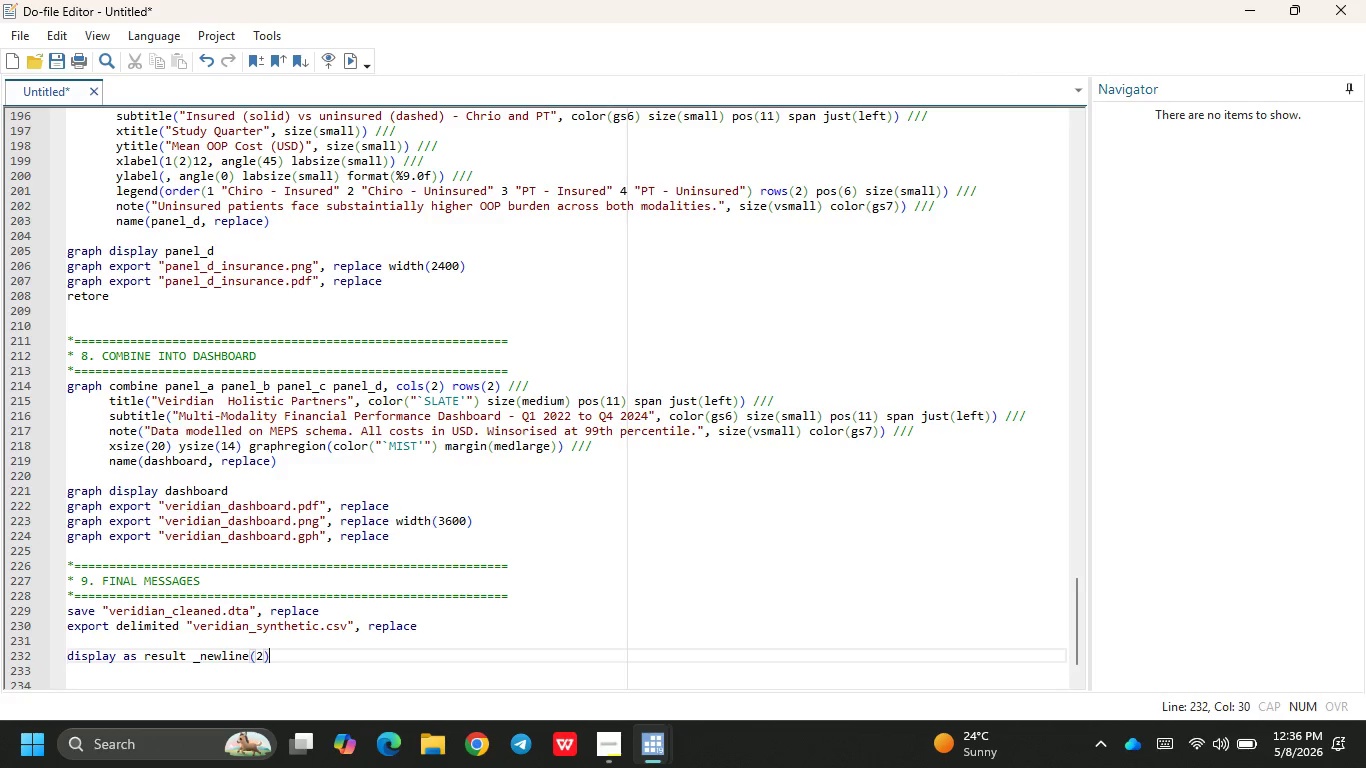 
key(Space)
 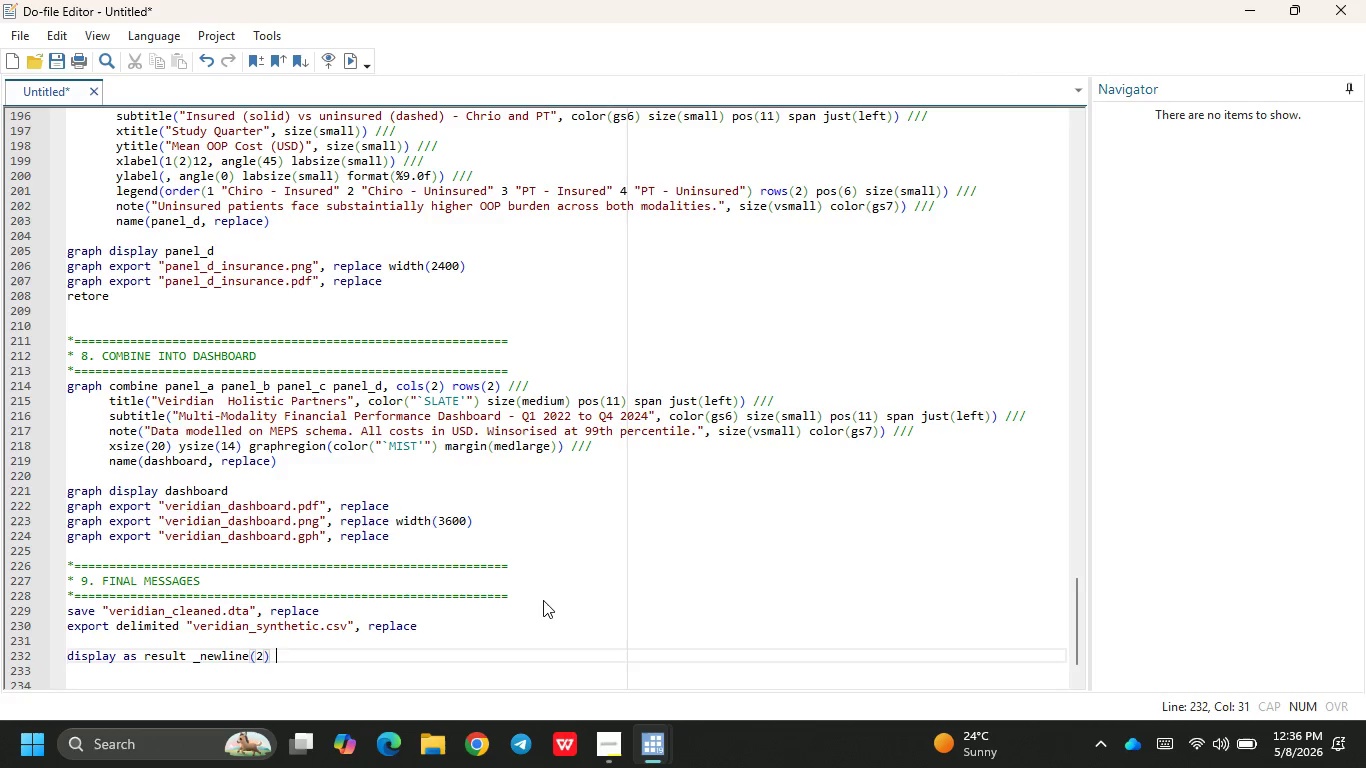 
key(Slash)
 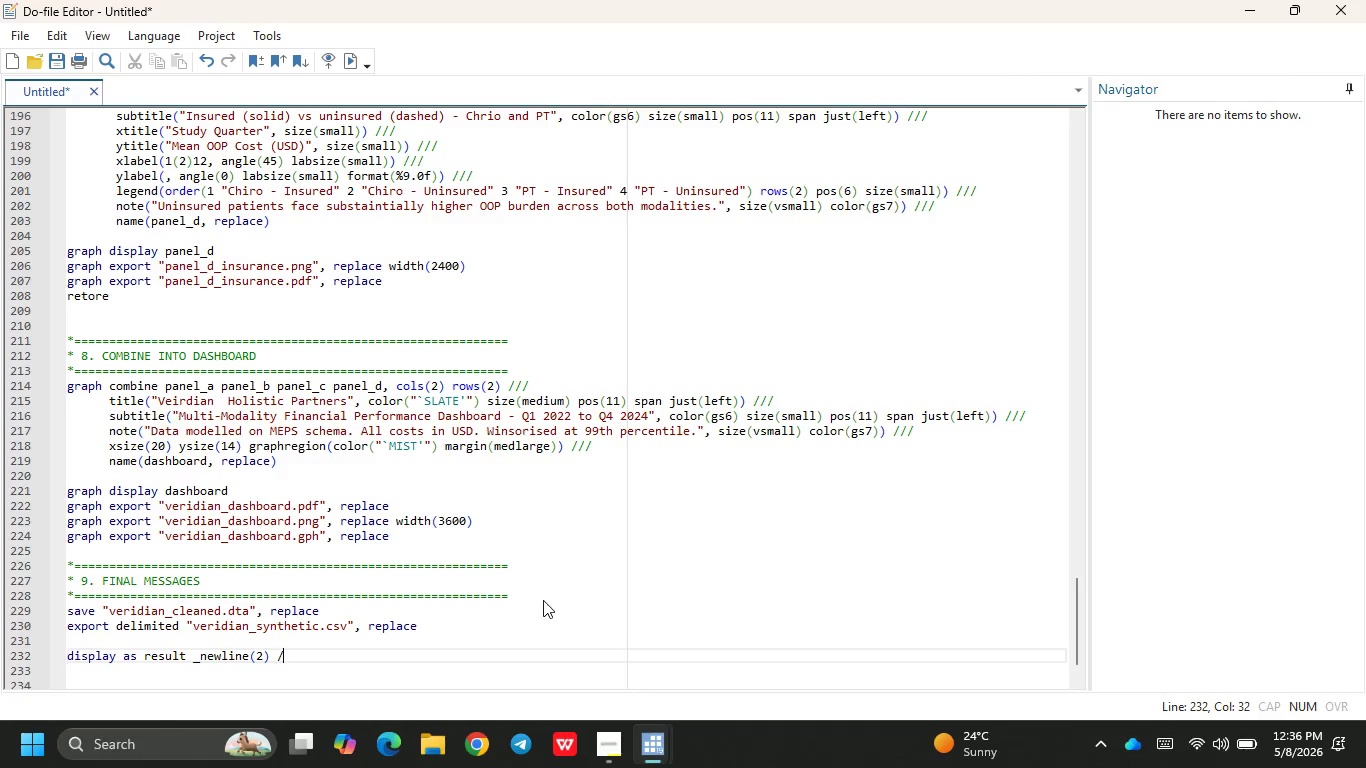 
key(Slash)
 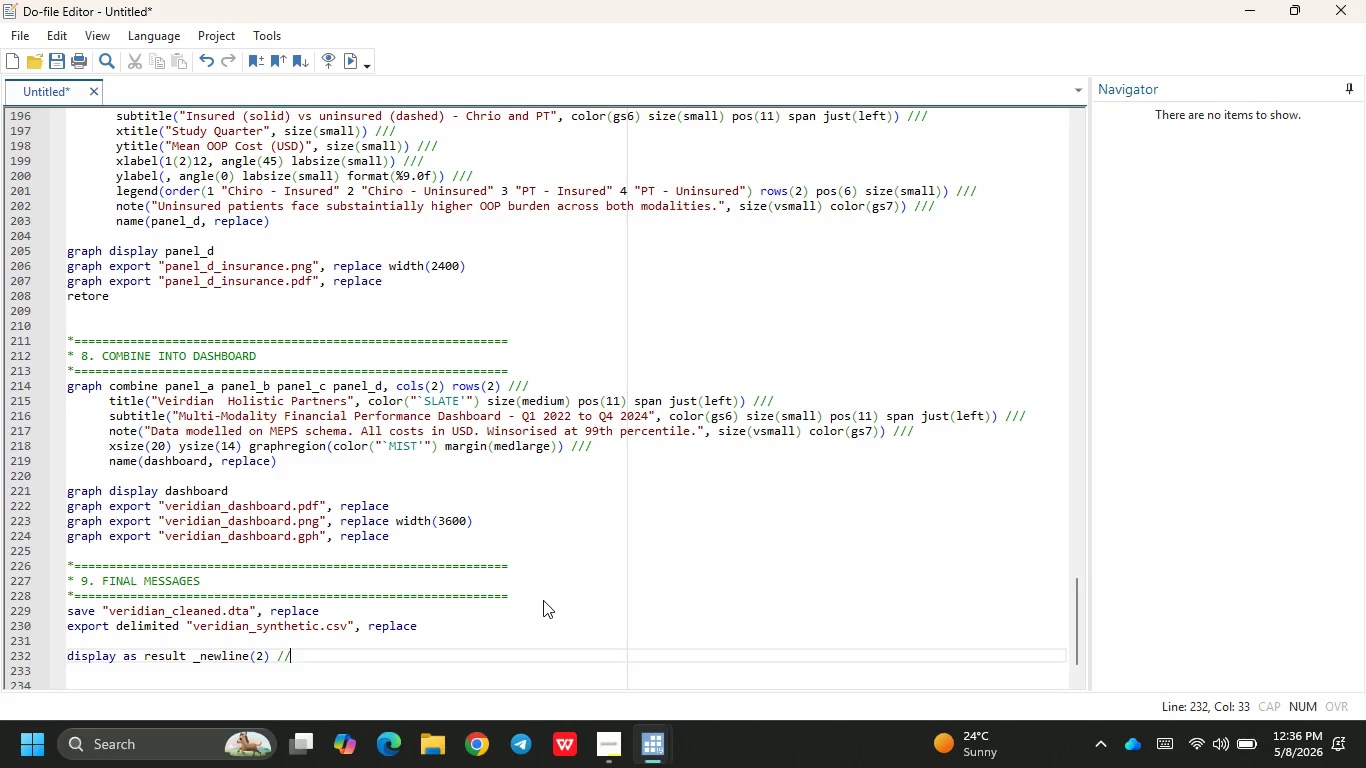 
key(Slash)
 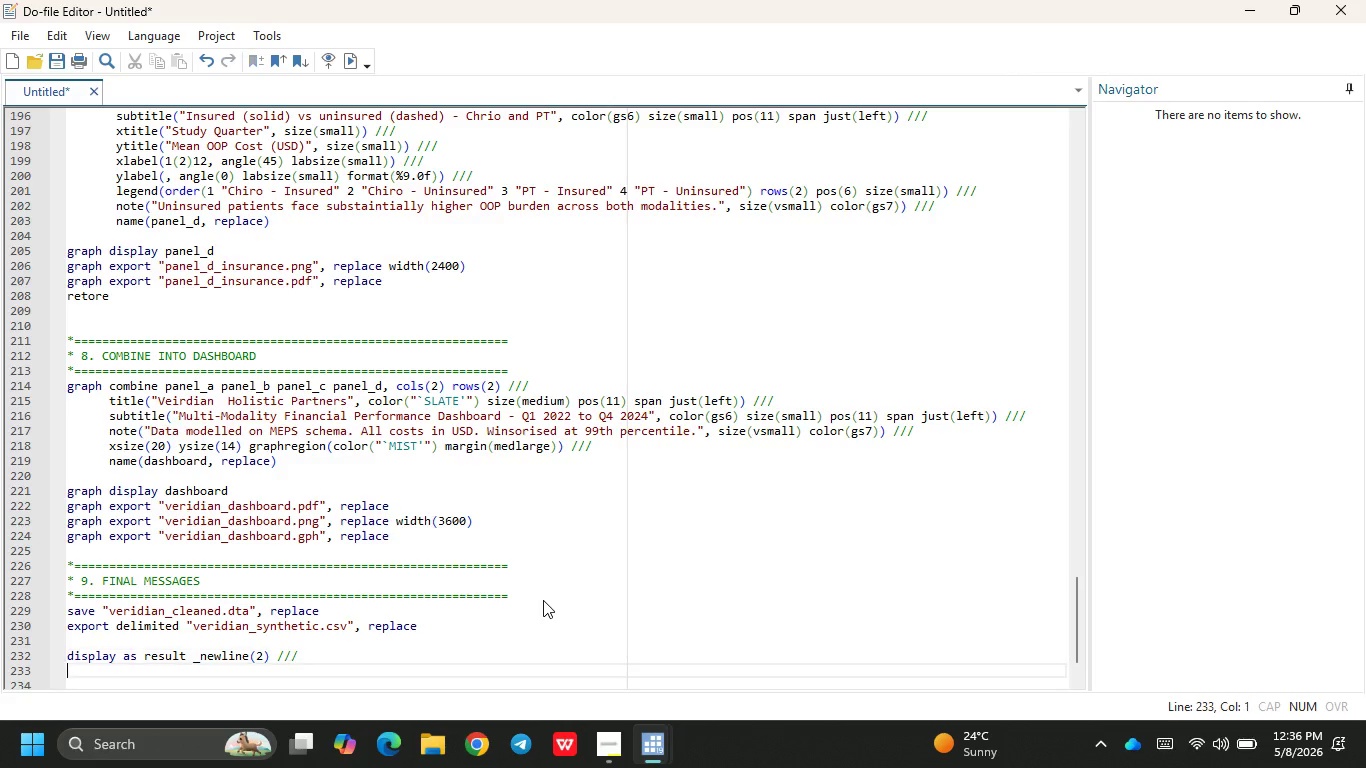 
key(Enter)
 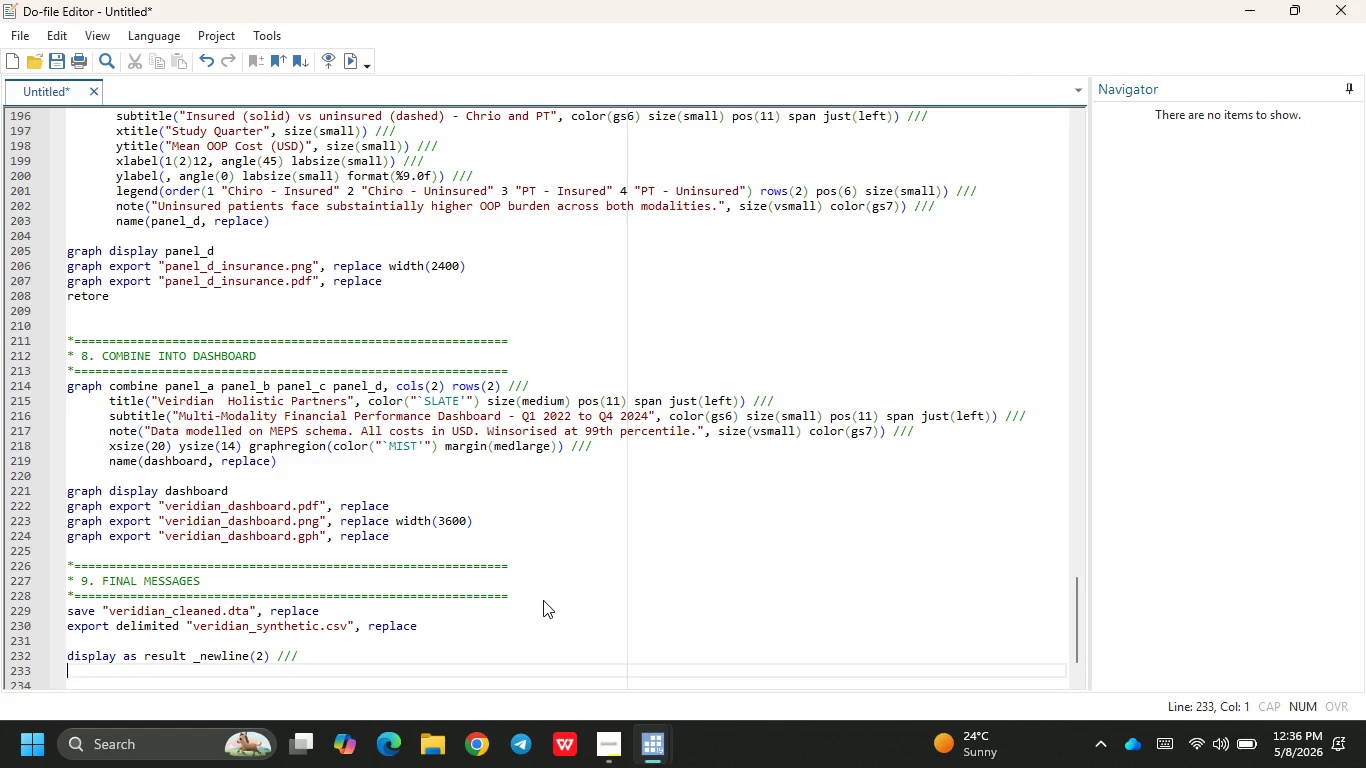 
key(Shift+Quote)
 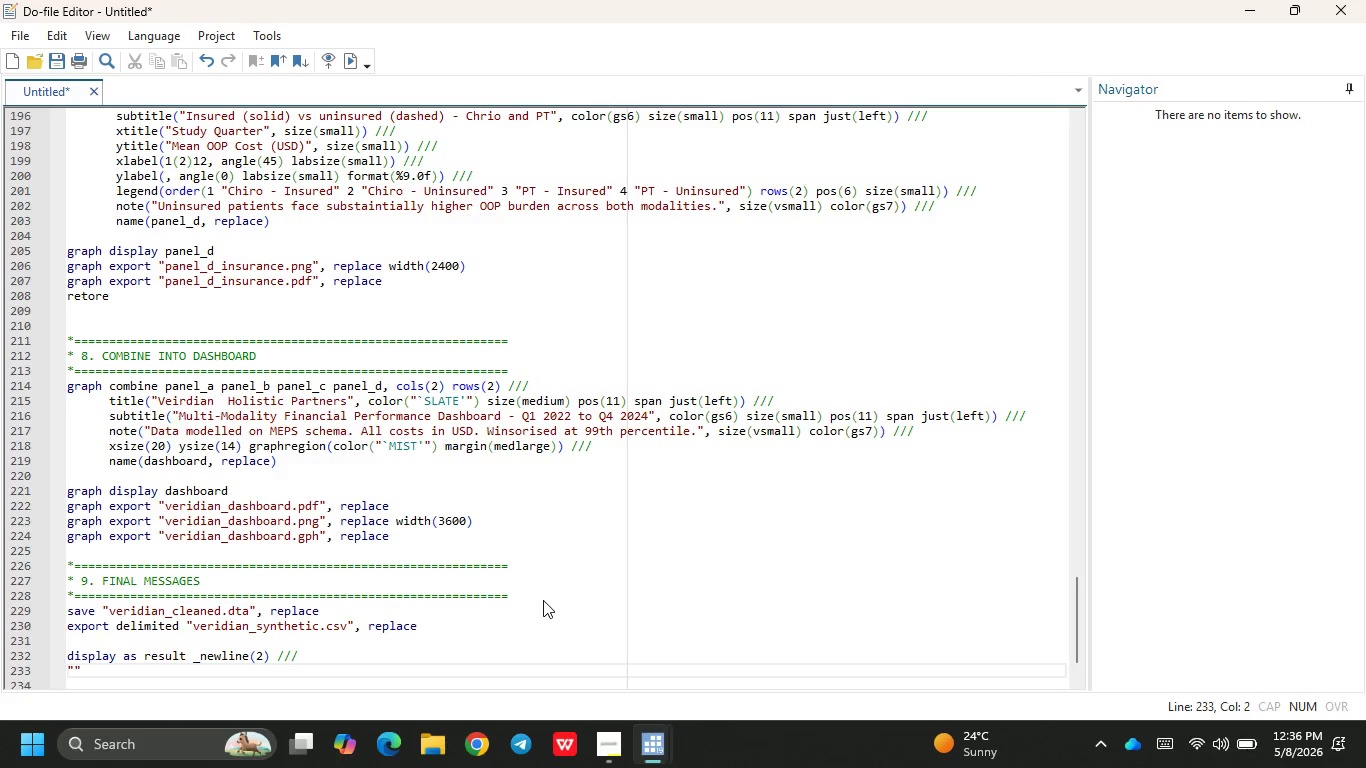 
hold_key(key=Minus, duration=1.52)
 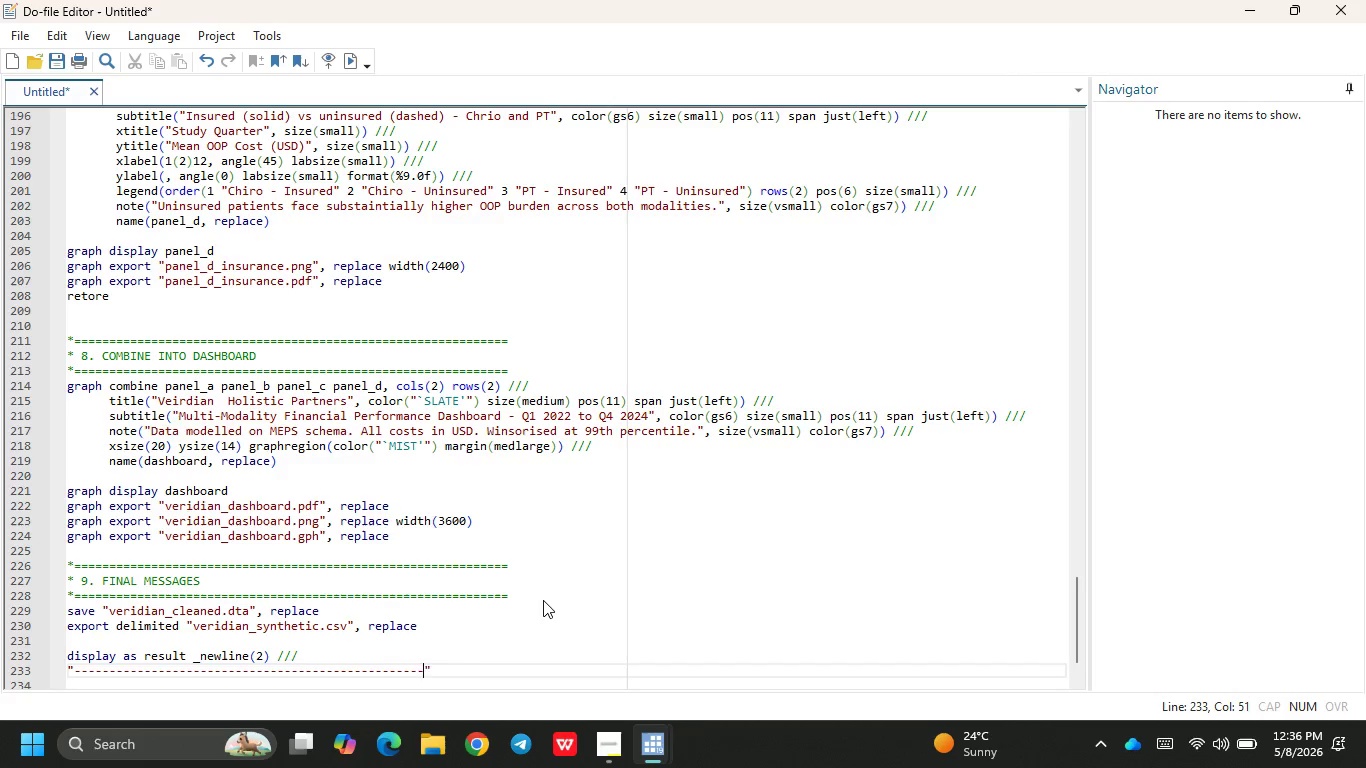 
hold_key(key=Minus, duration=0.8)
 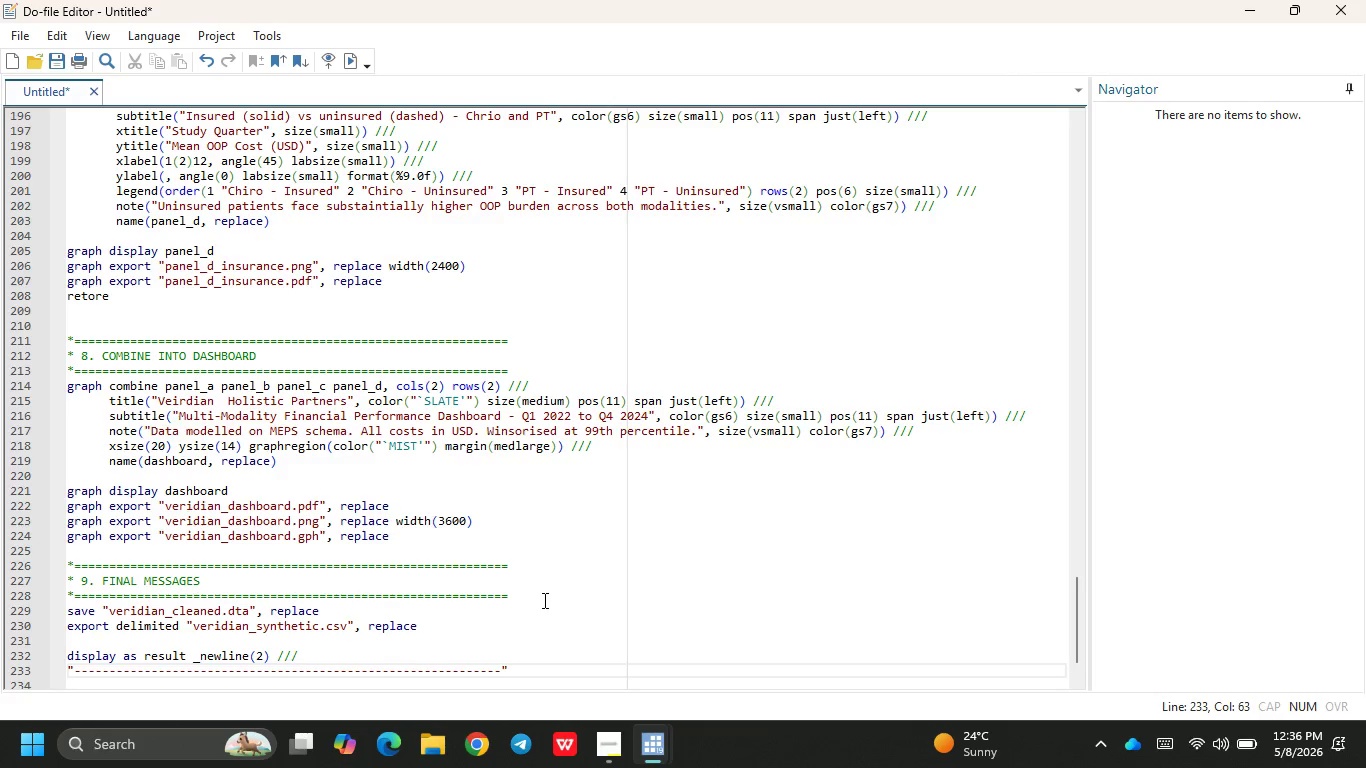 
key(Minus)
 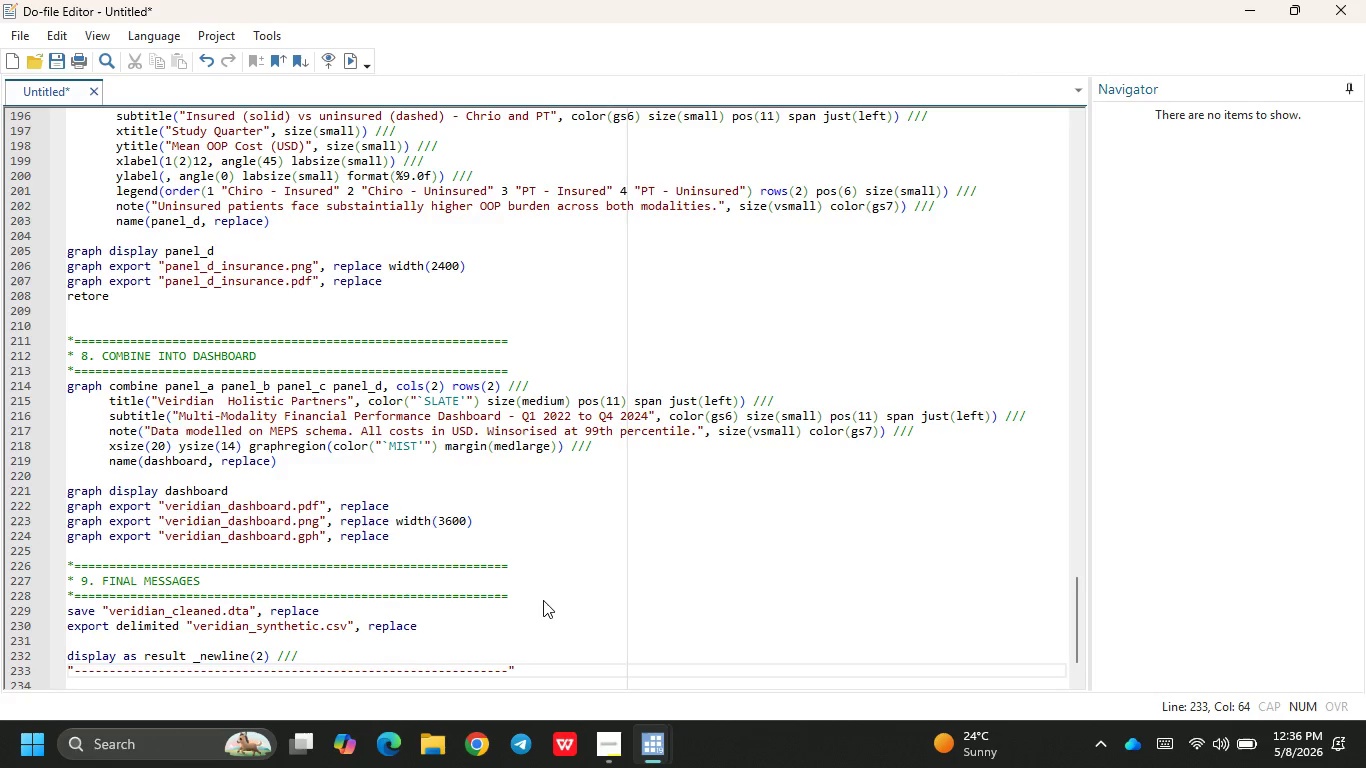 
key(Minus)
 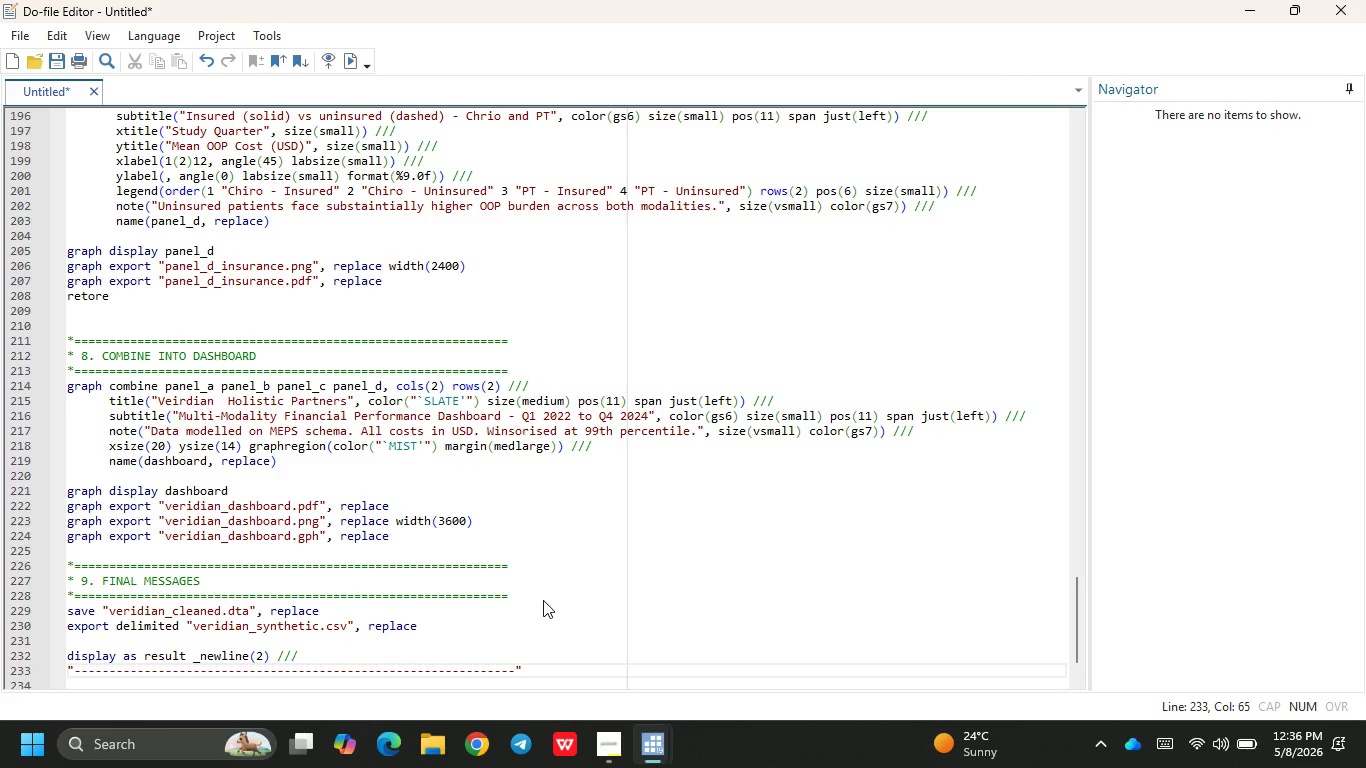 
key(Backspace)
 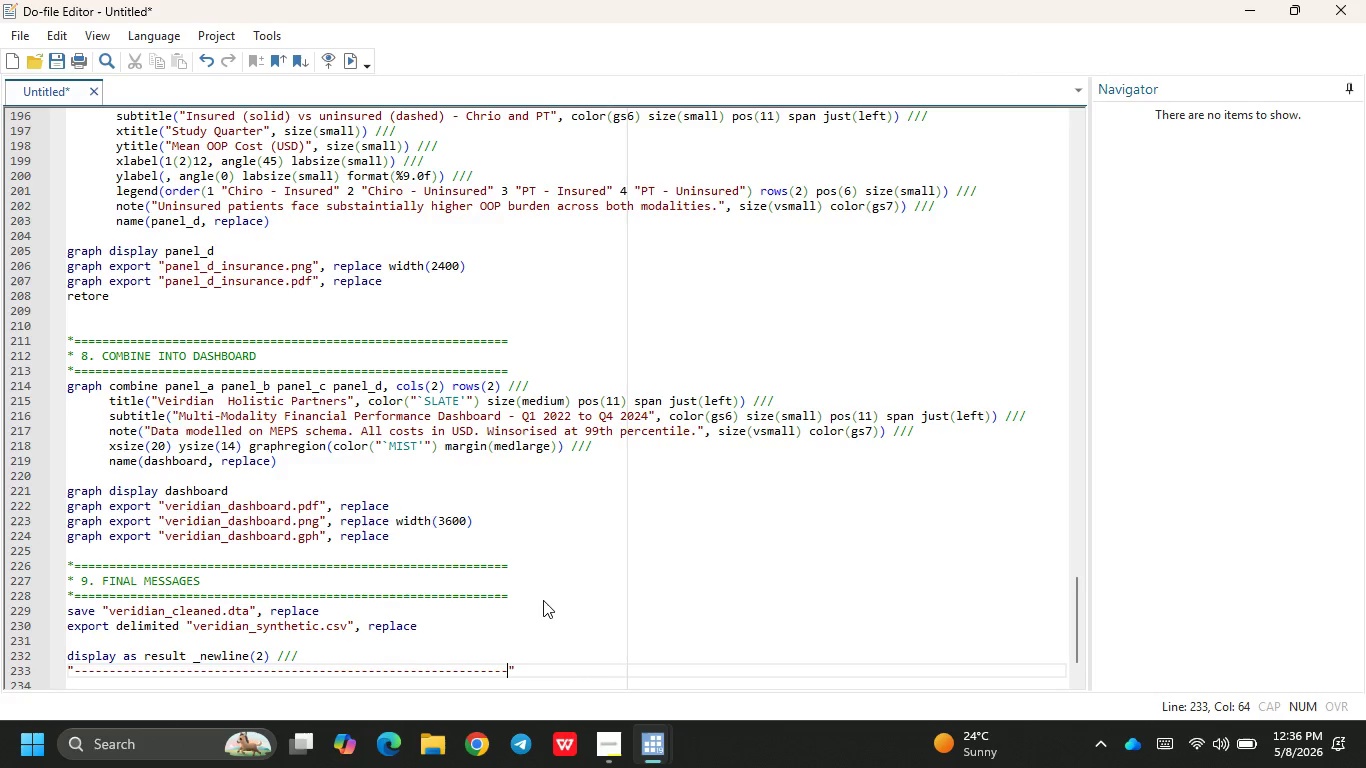 
key(Minus)
 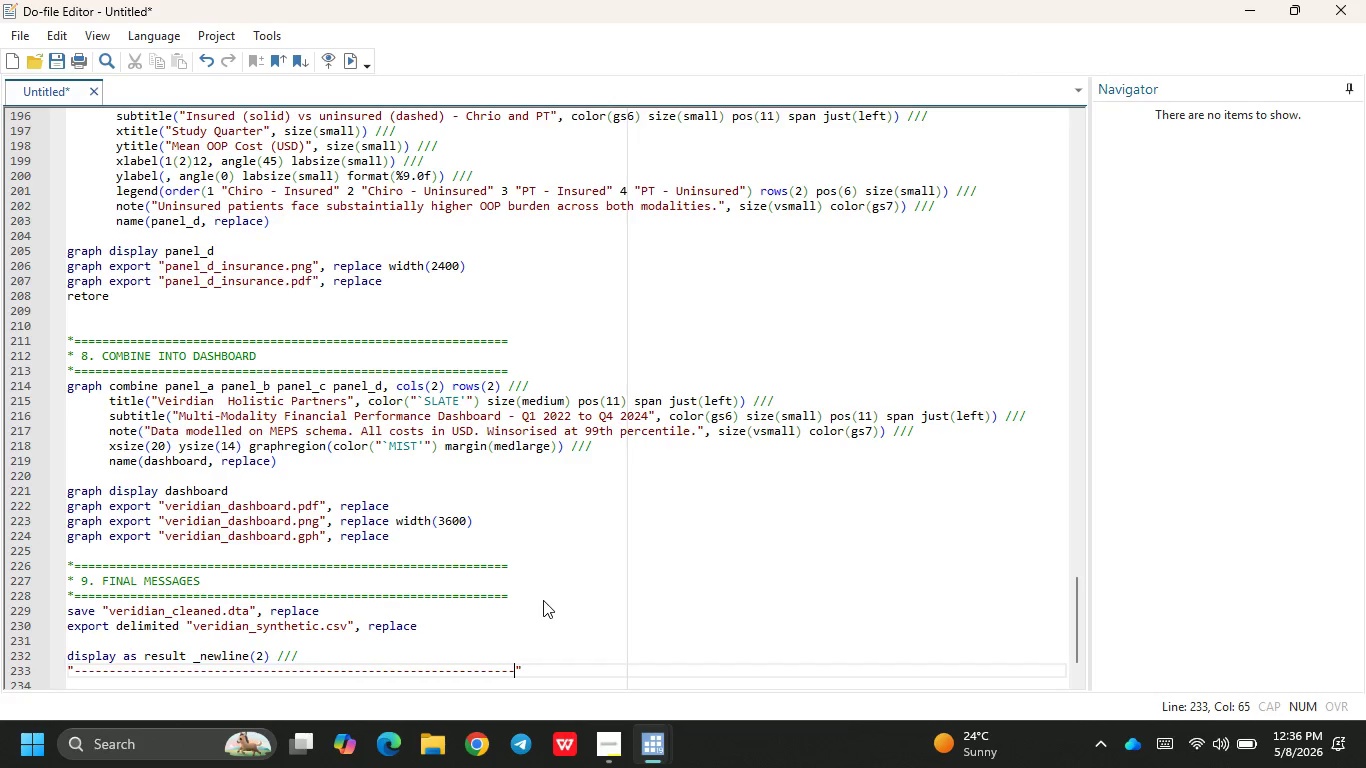 
key(Enter)
 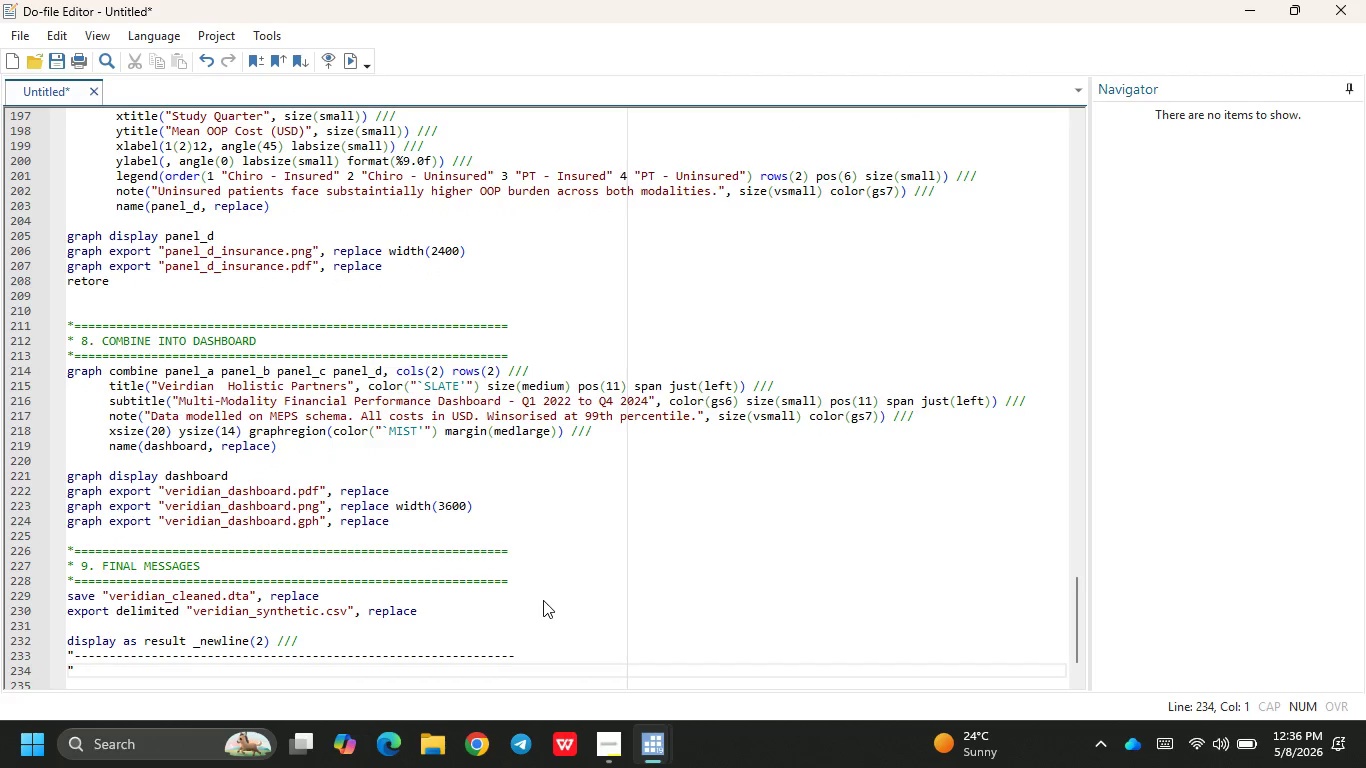 
key(Backspace)
 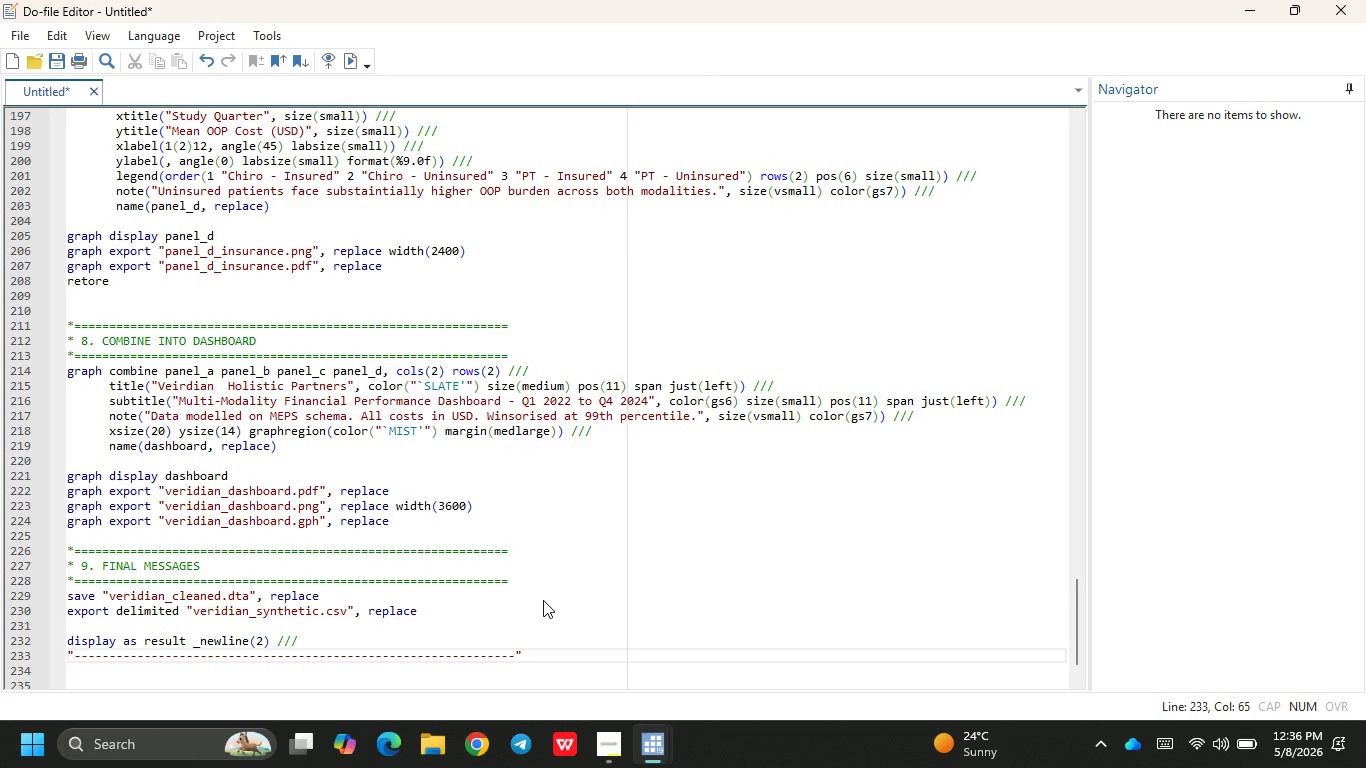 
key(ArrowRight)
 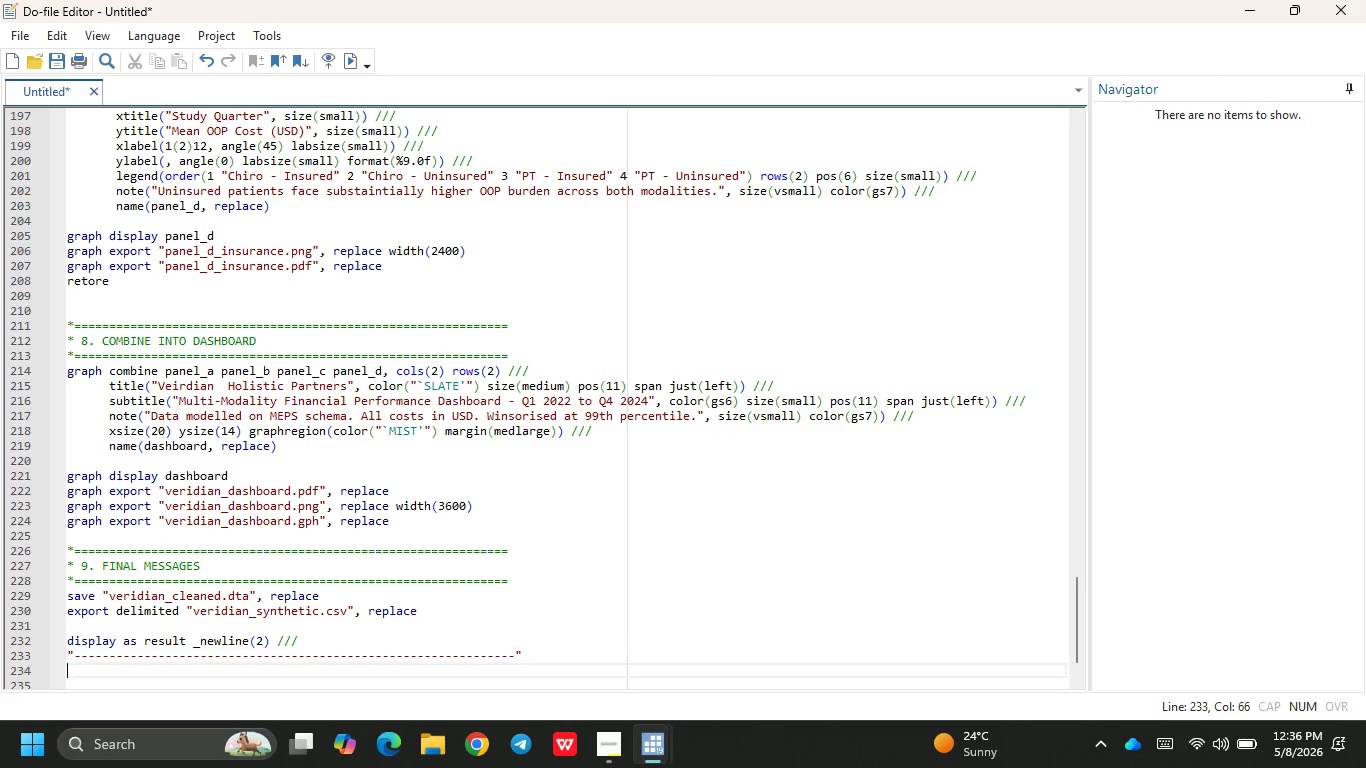 
key(Enter)
 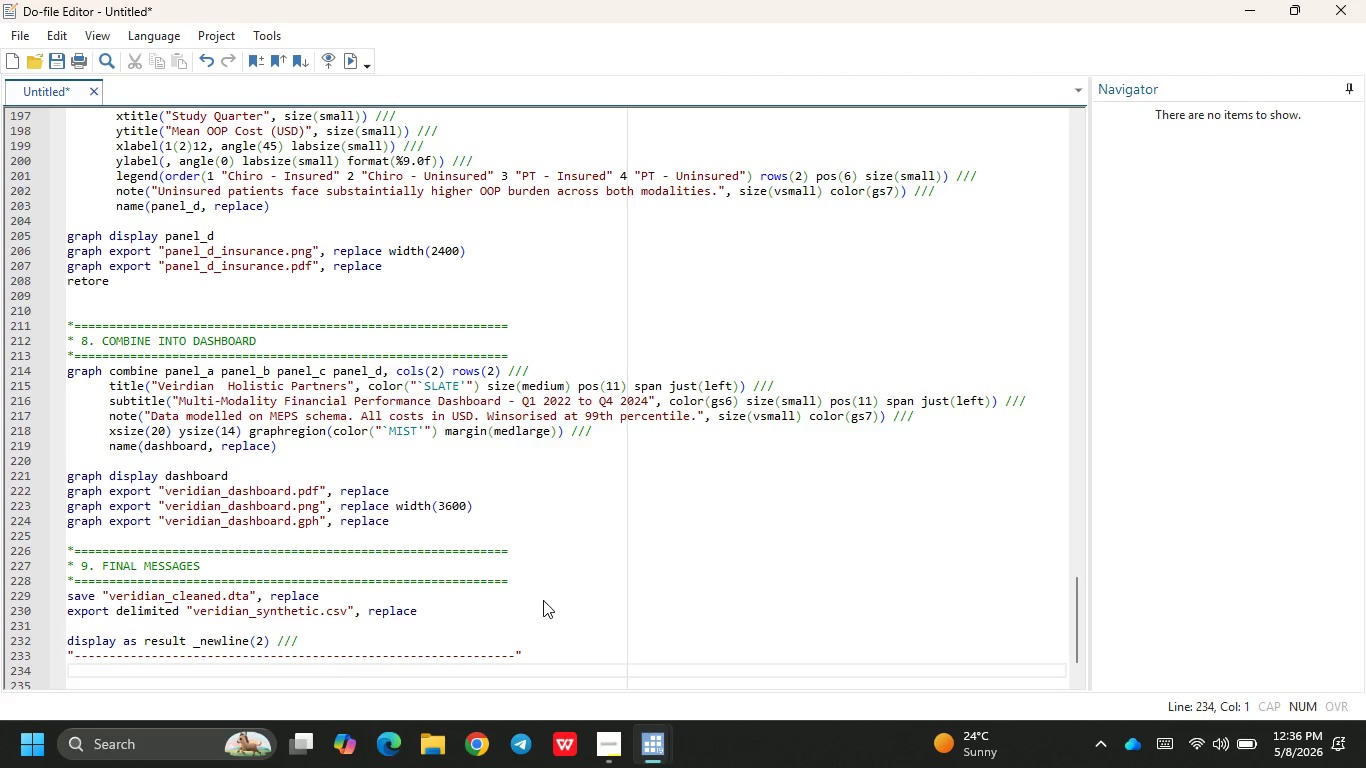 
type(" Ver)
 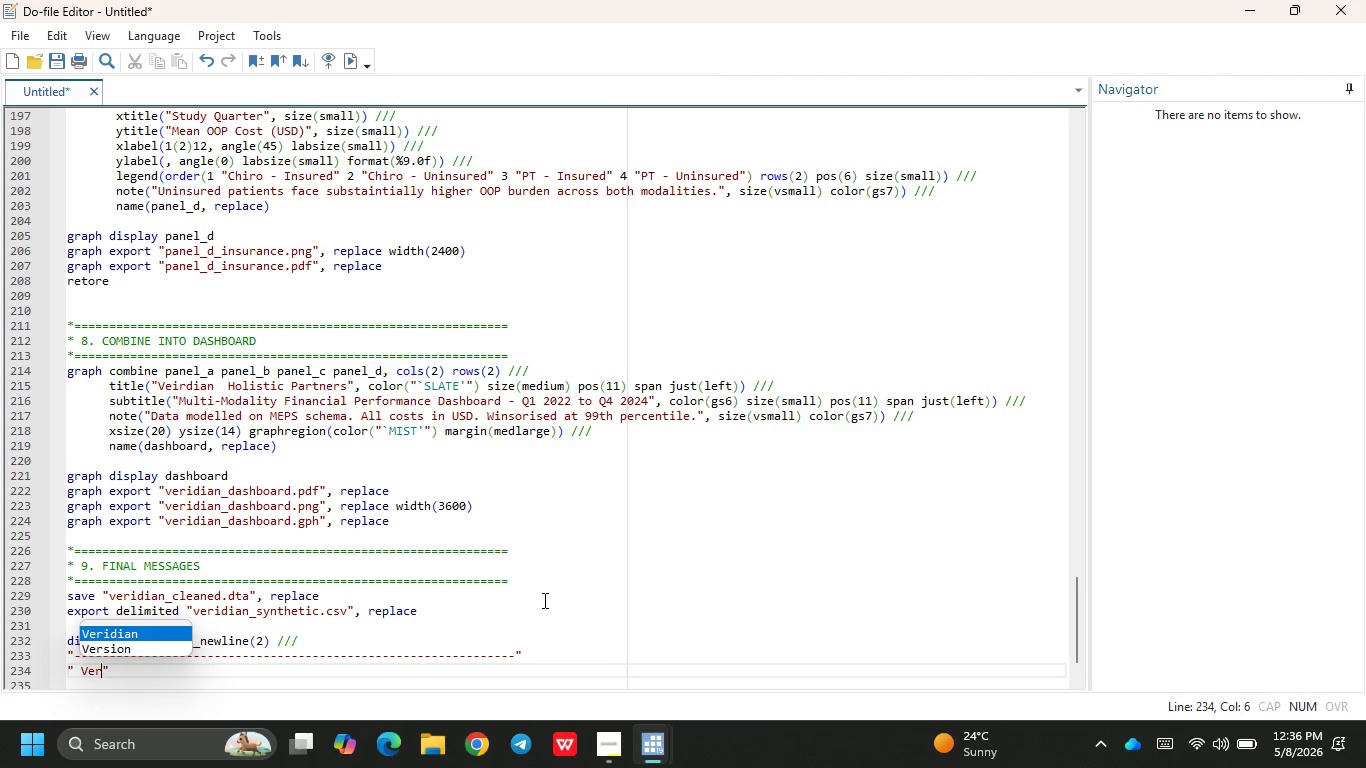 
key(Enter)
 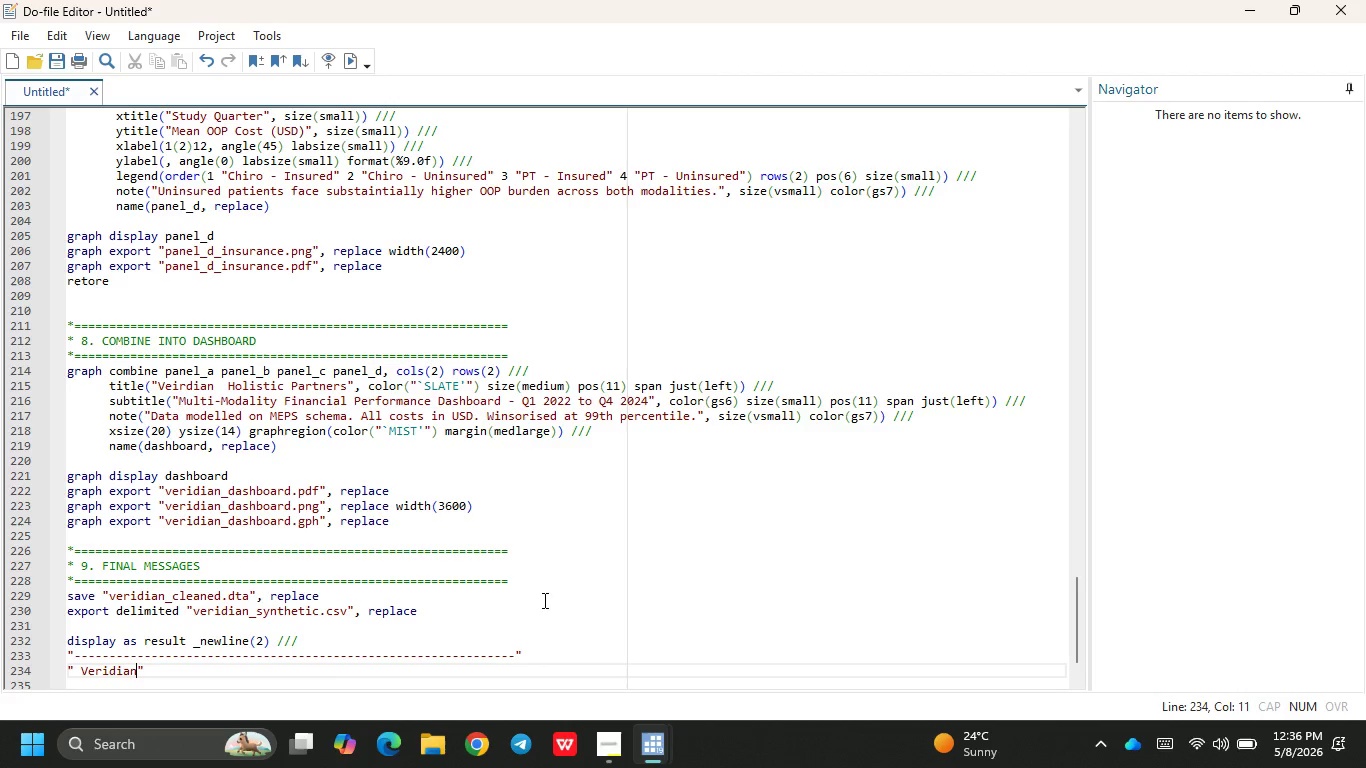 
type( Dah)
key(Backspace)
type(shbo)
 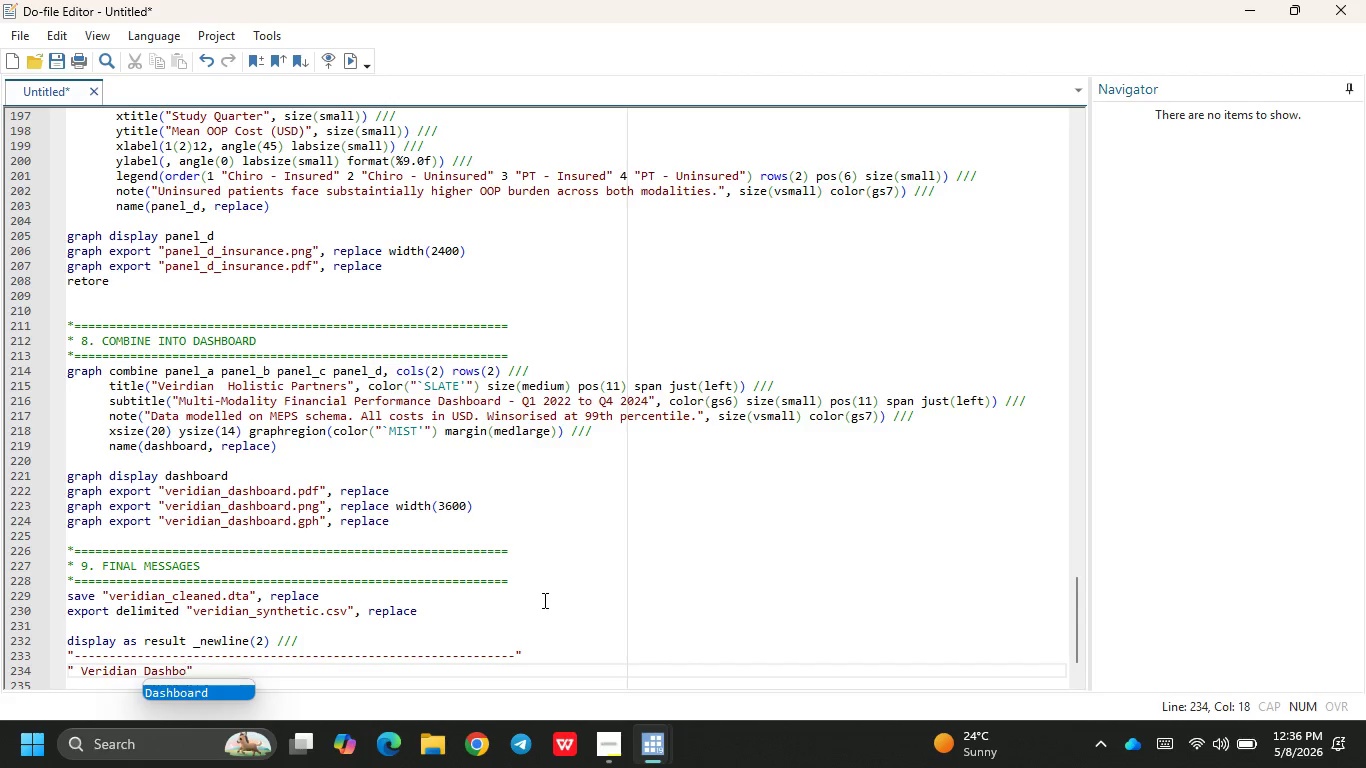 
key(Enter)
 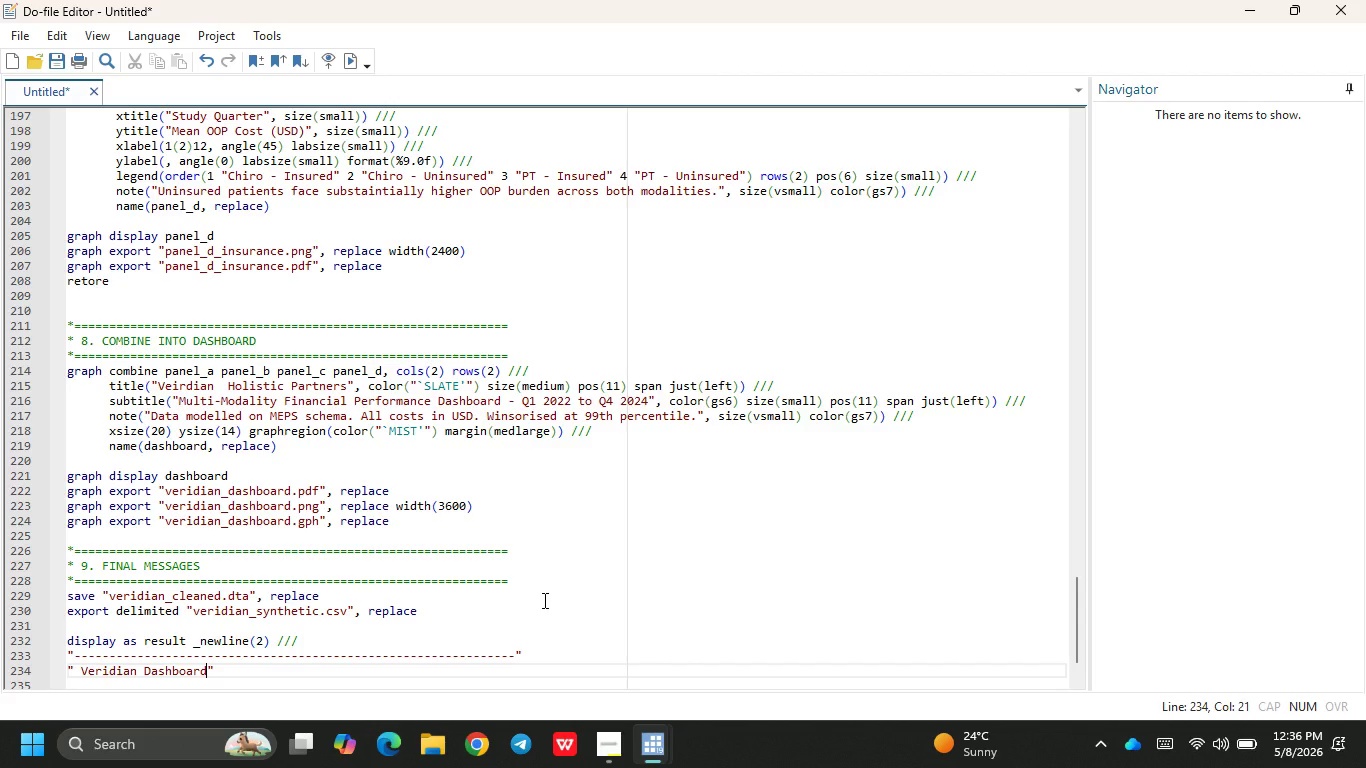 
key(Space)
 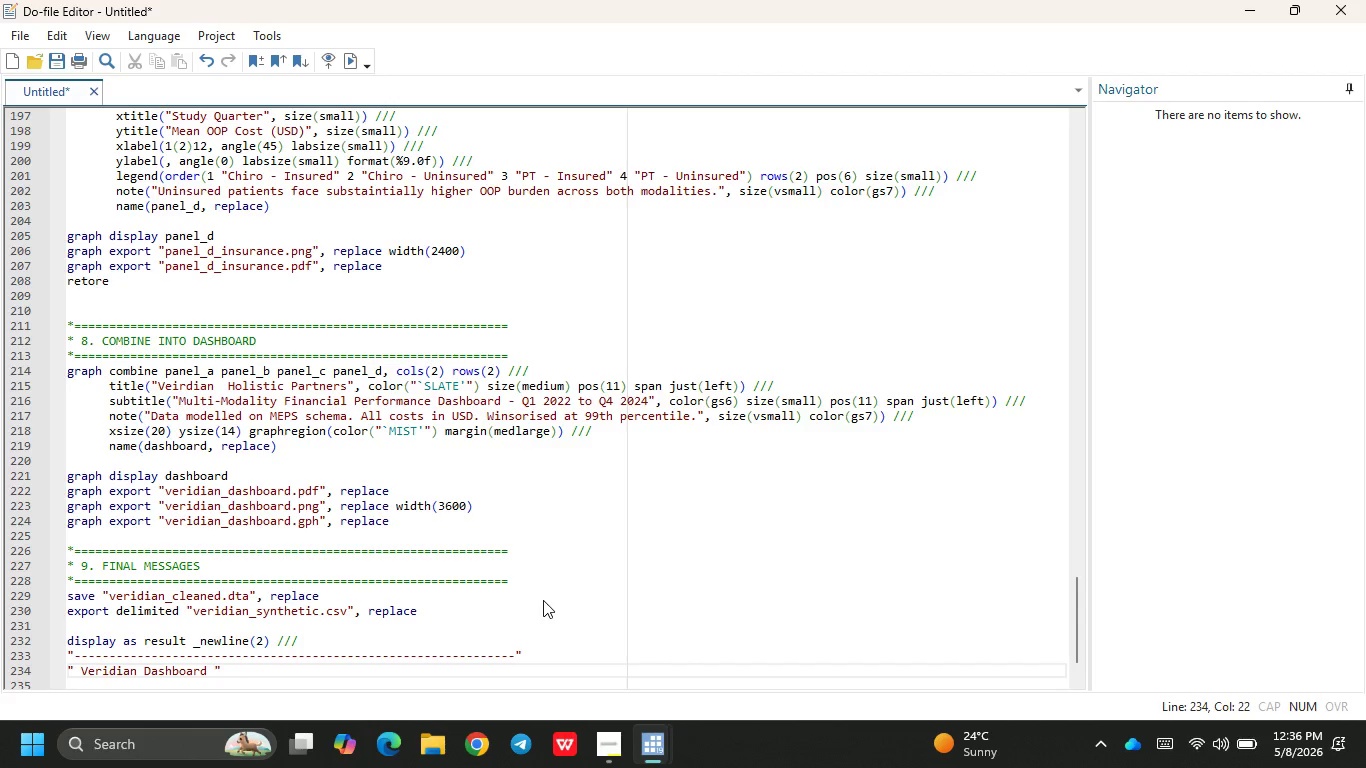 
key(CapsLock)
 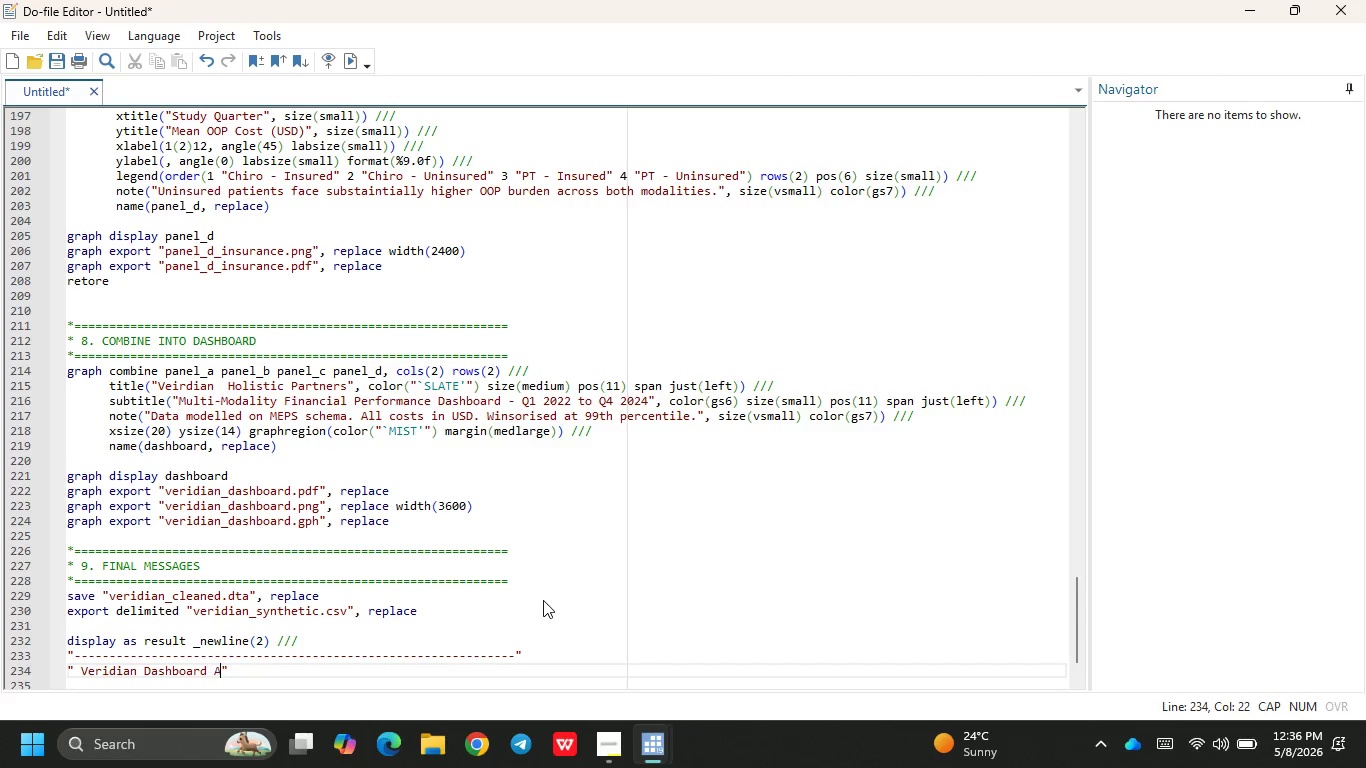 
key(A)
 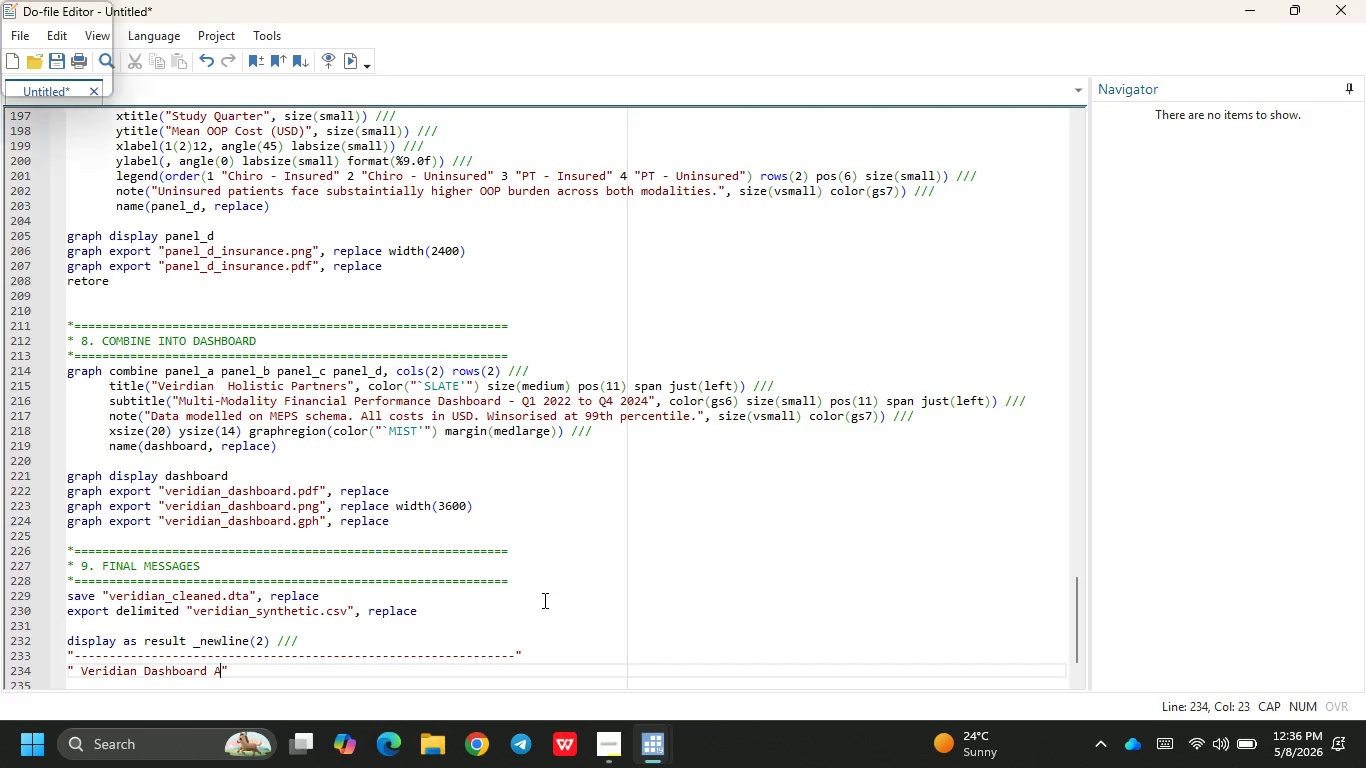 
key(CapsLock)
 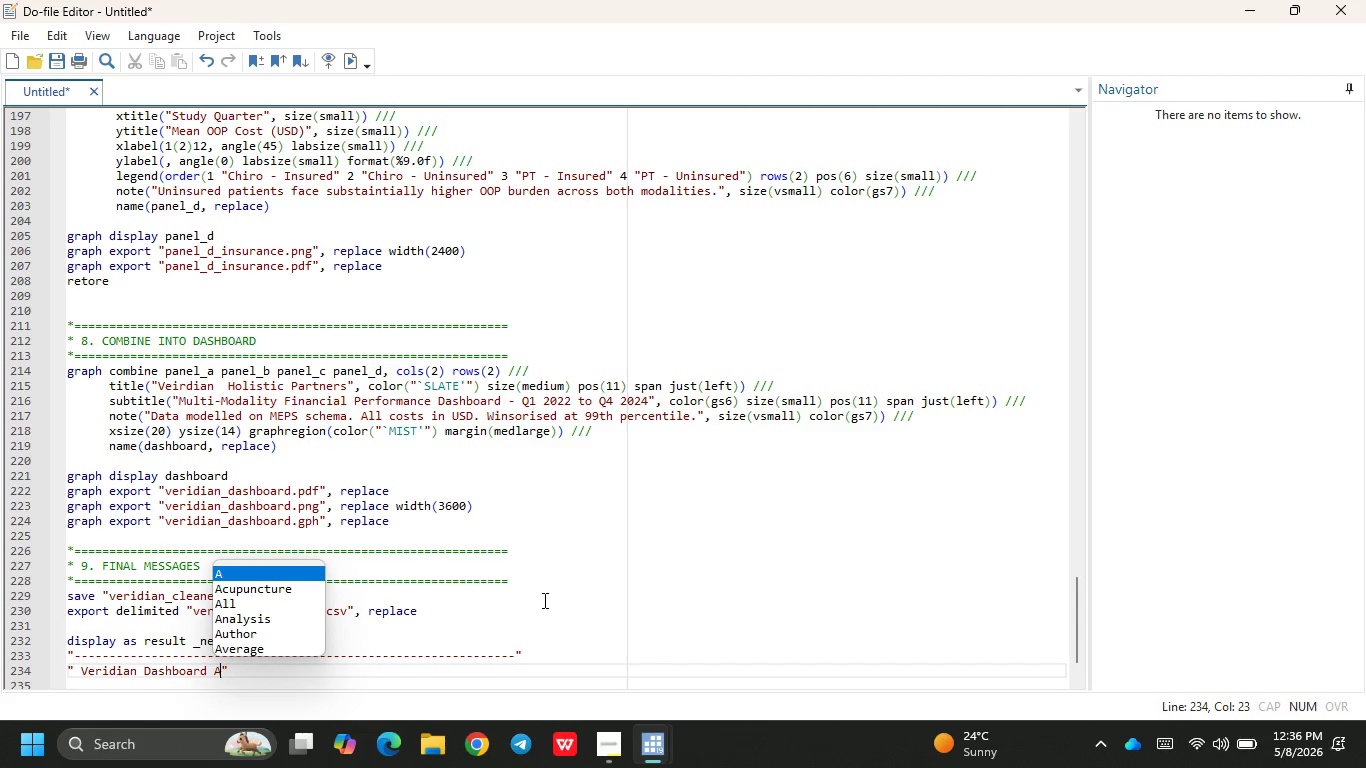 
key(N)
 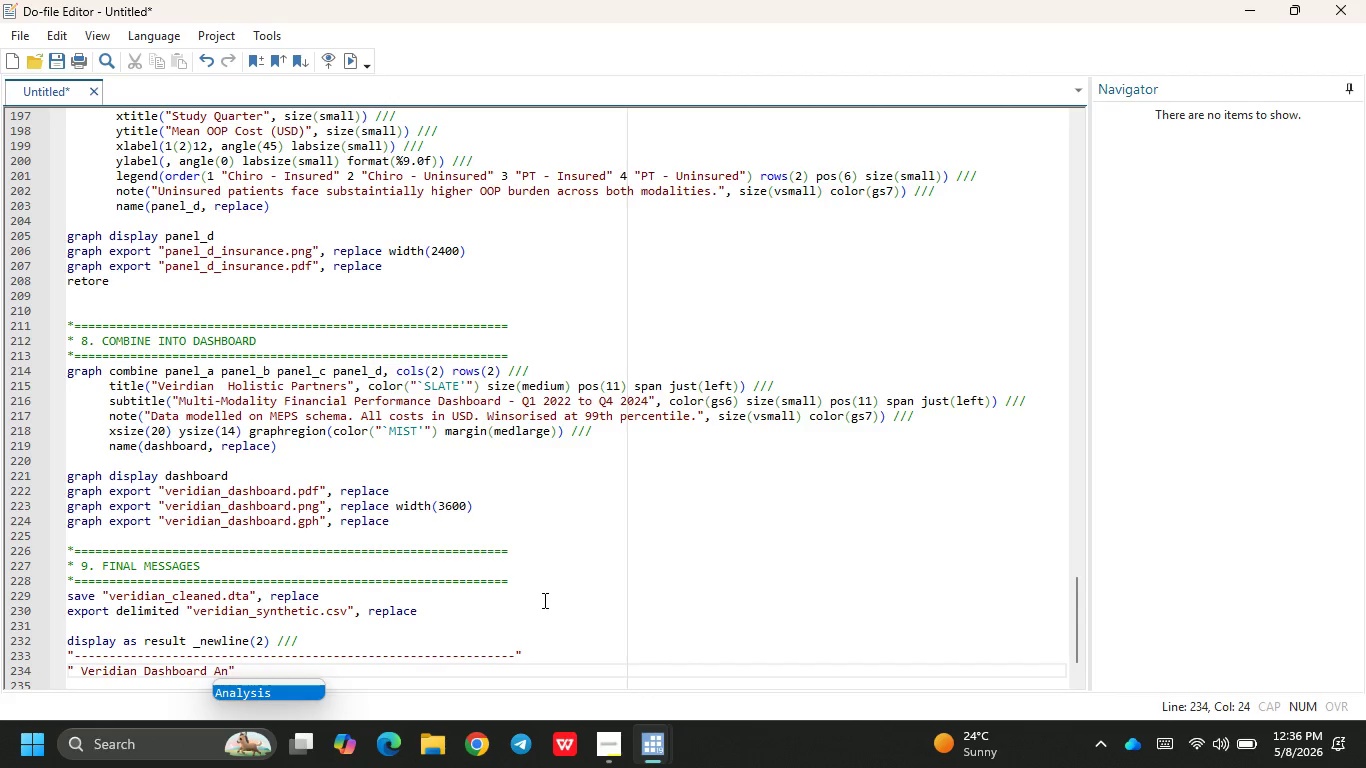 
key(Enter)
 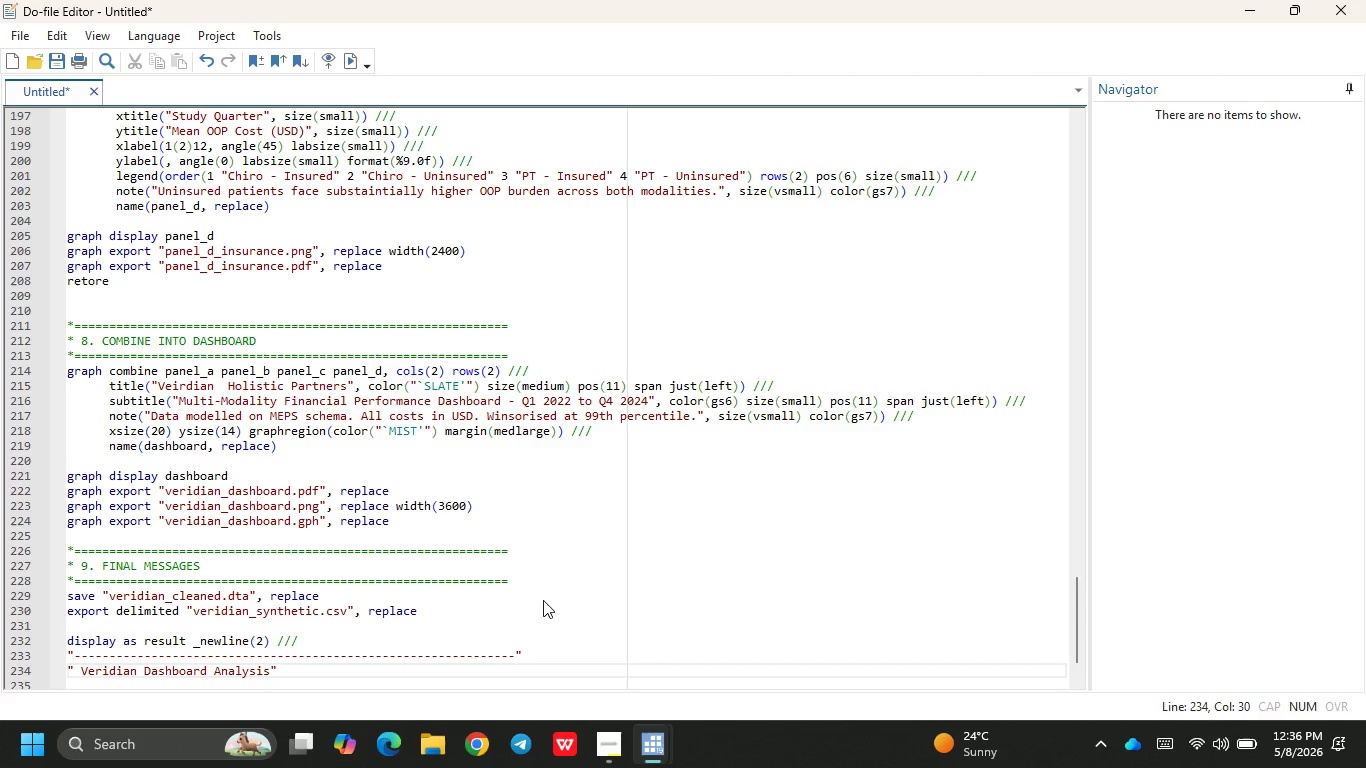 
type( - COMPLETE )
 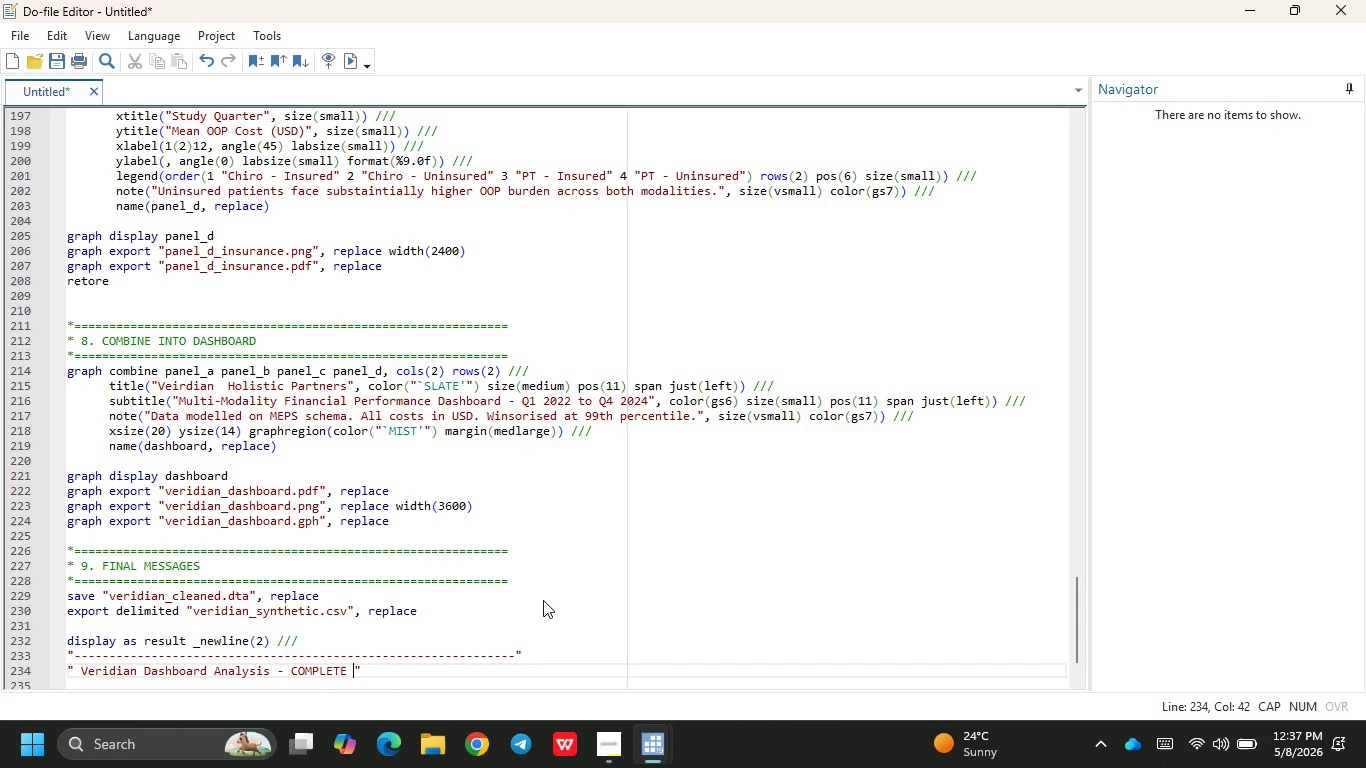 
key(ArrowDown)
 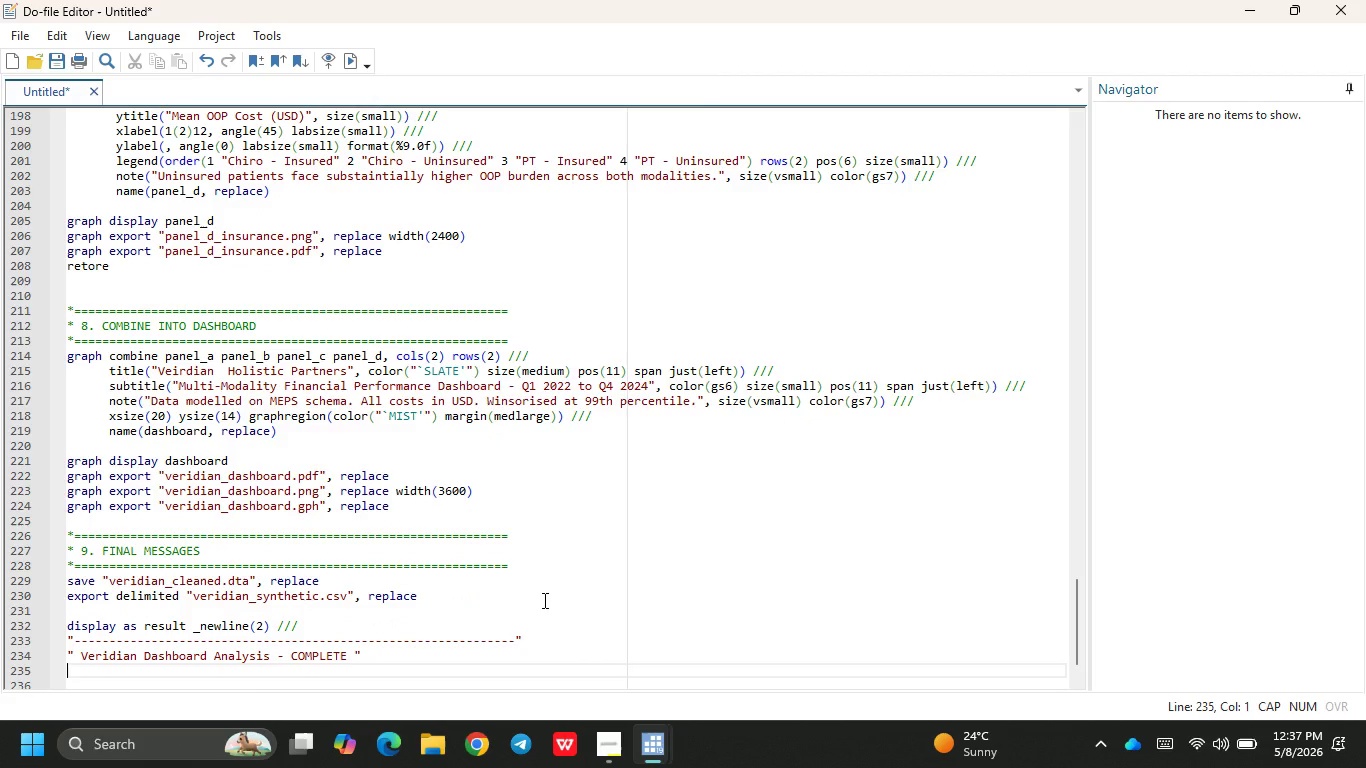 
key(Control+ControlRight)
 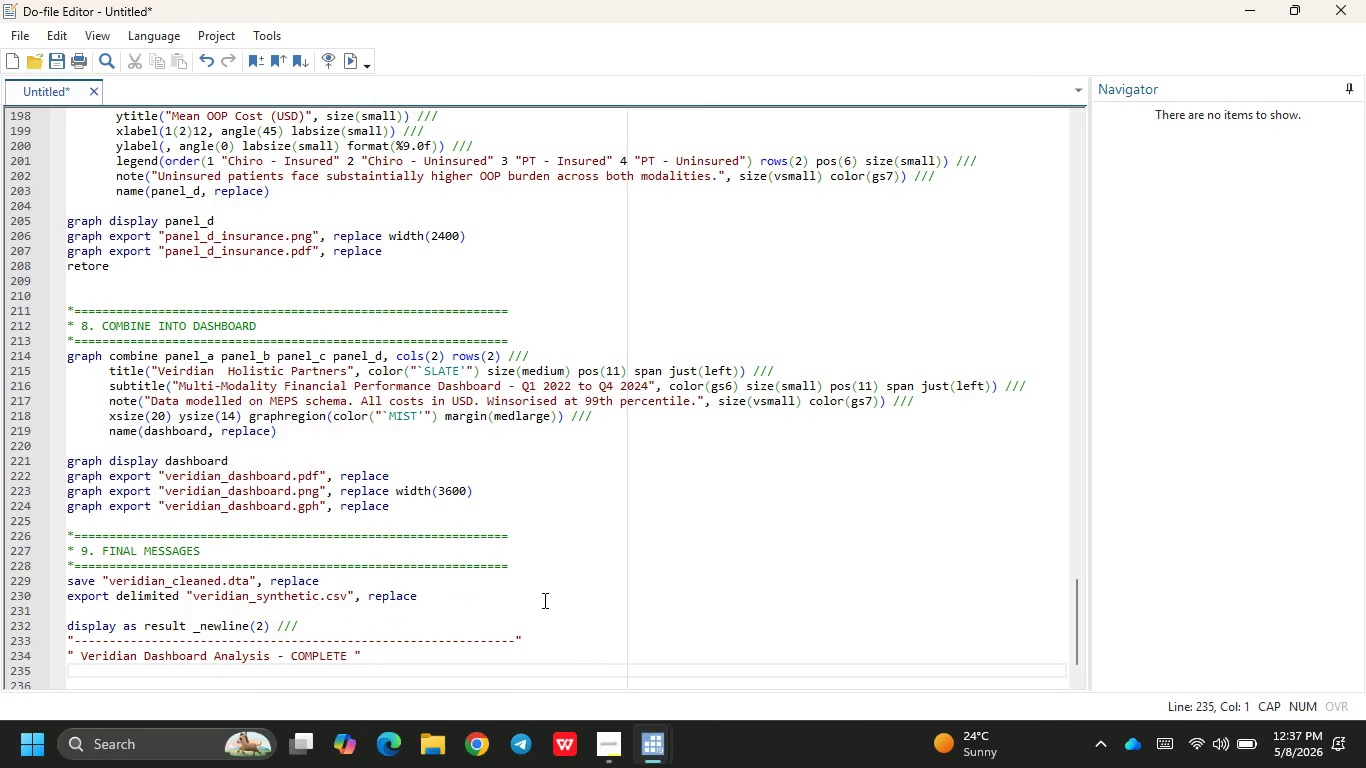 
key(Control+ControlRight)
 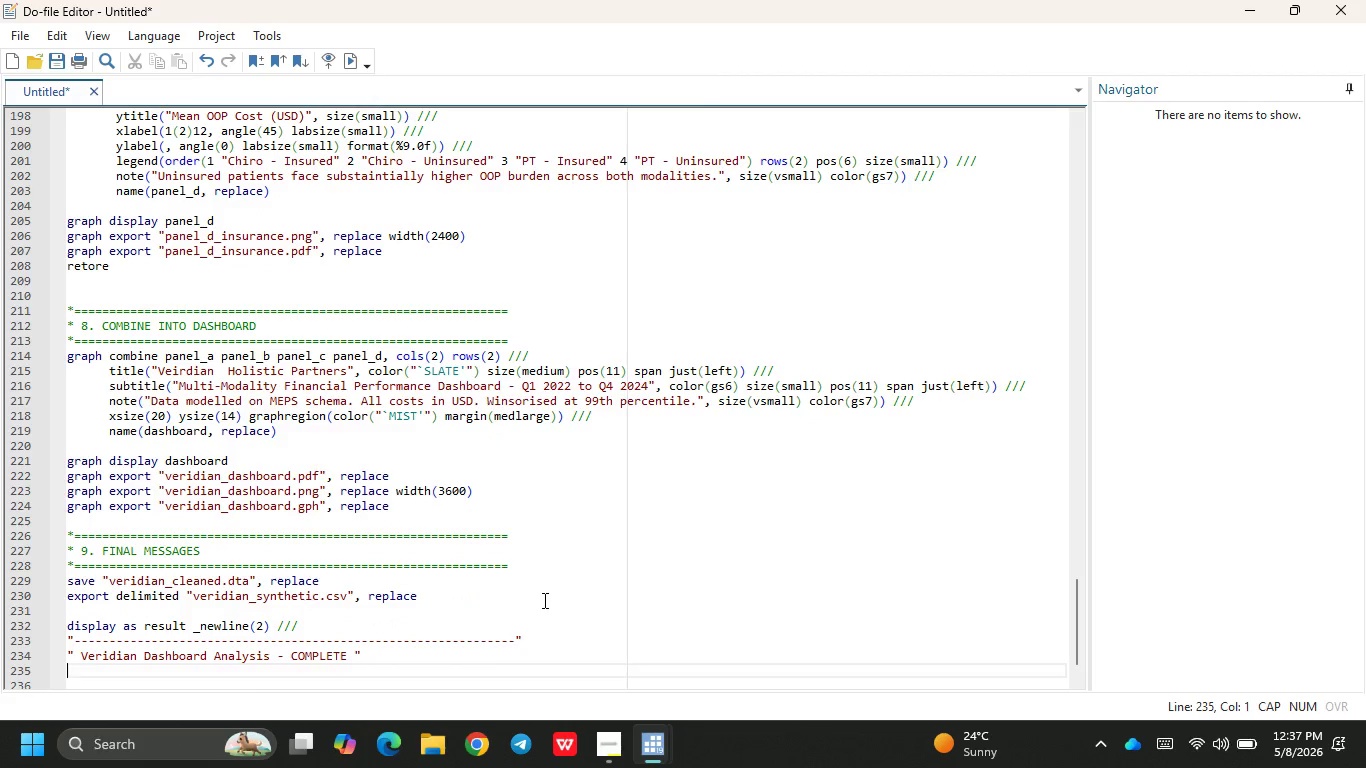 
key(ArrowLeft)
 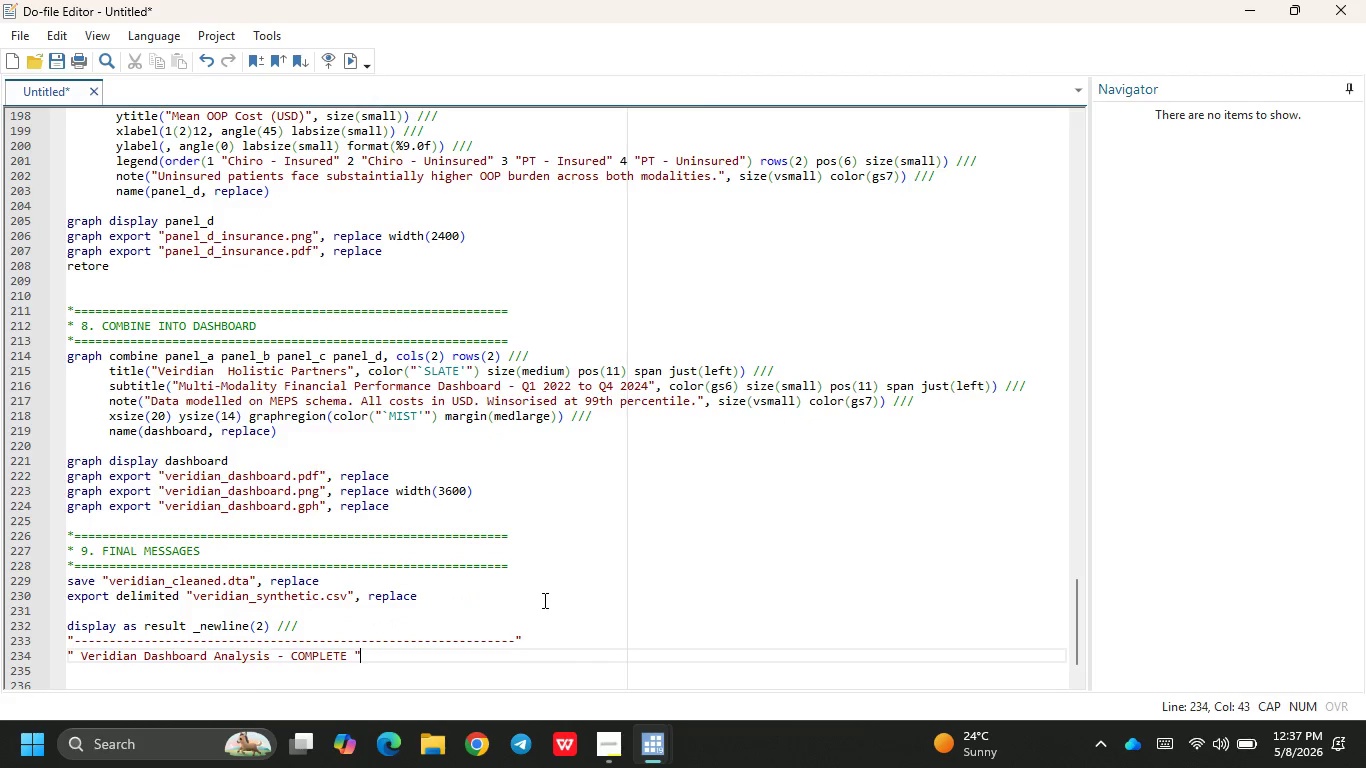 
key(ArrowLeft)
 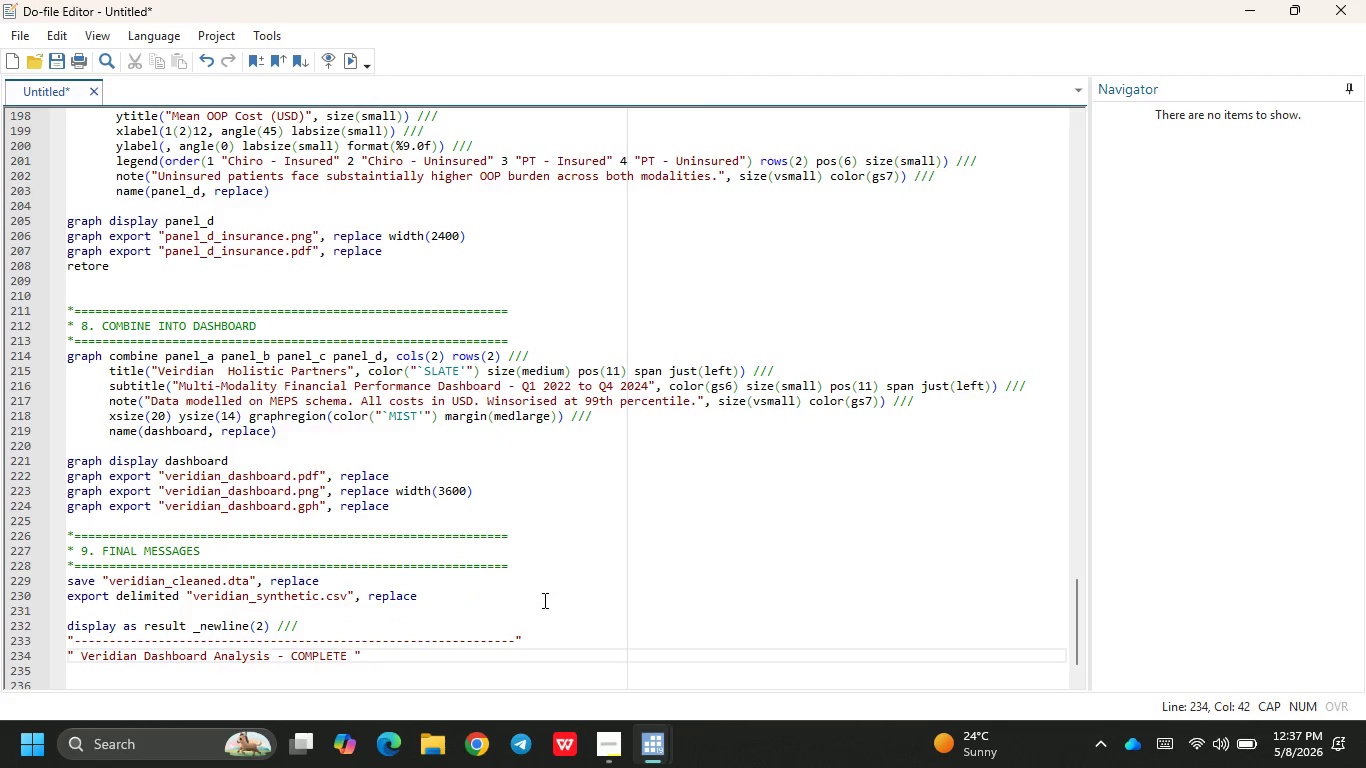 
key(Backspace)
 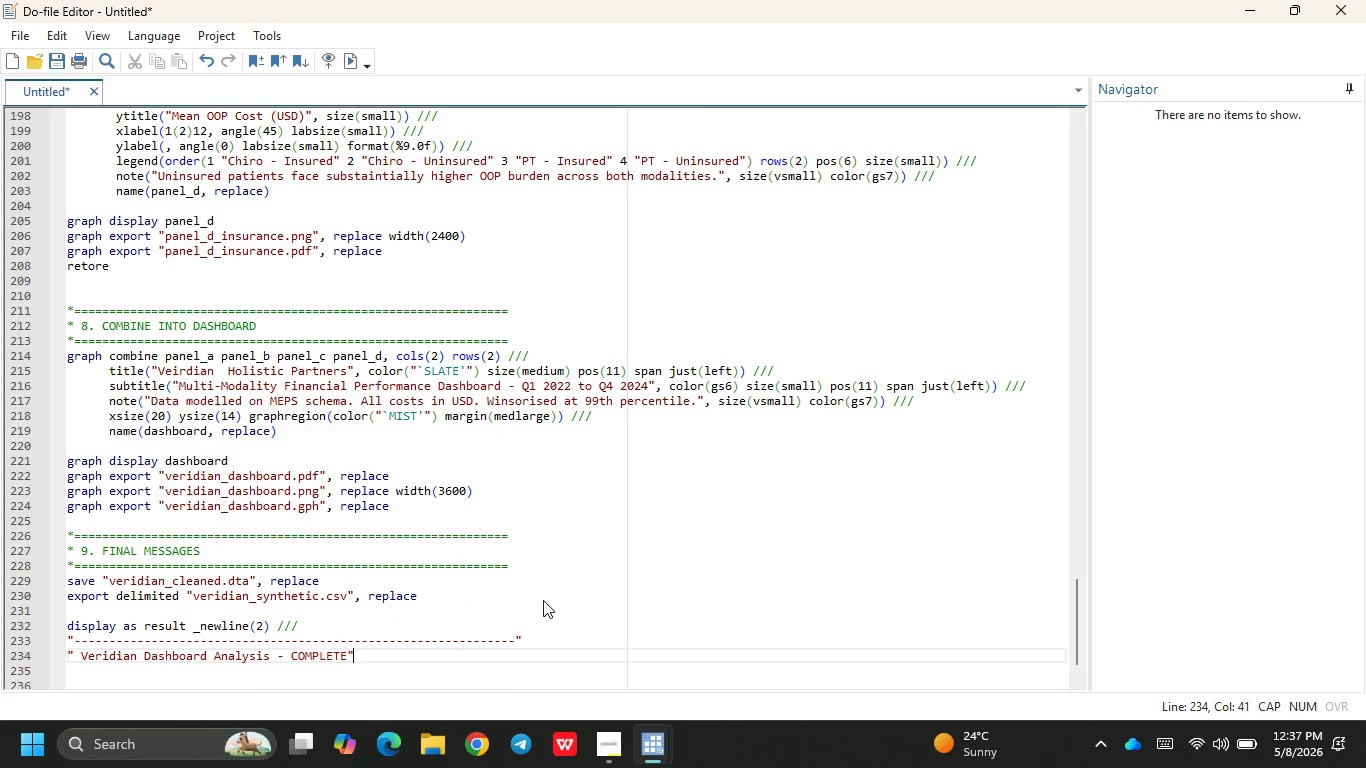 
key(ArrowRight)
 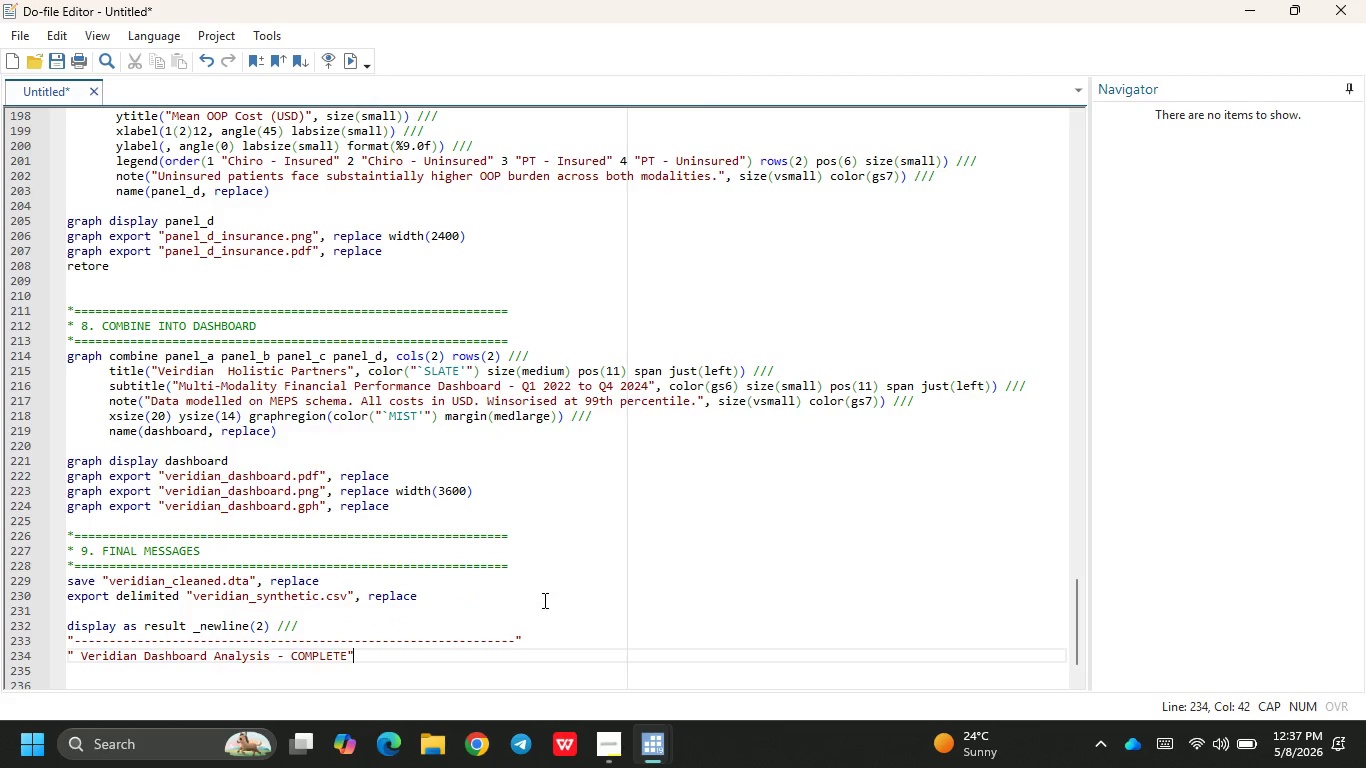 
key(Space)
 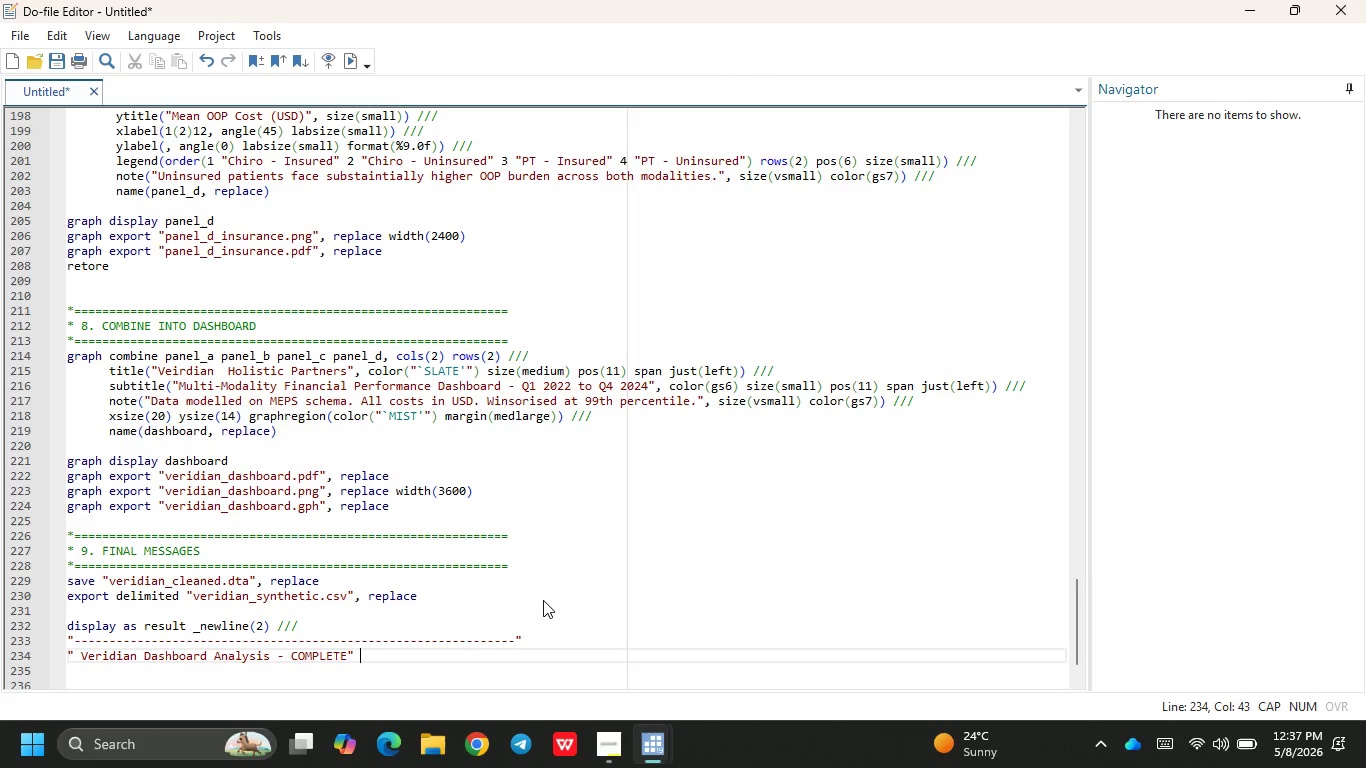 
key(Shift+Minus)
 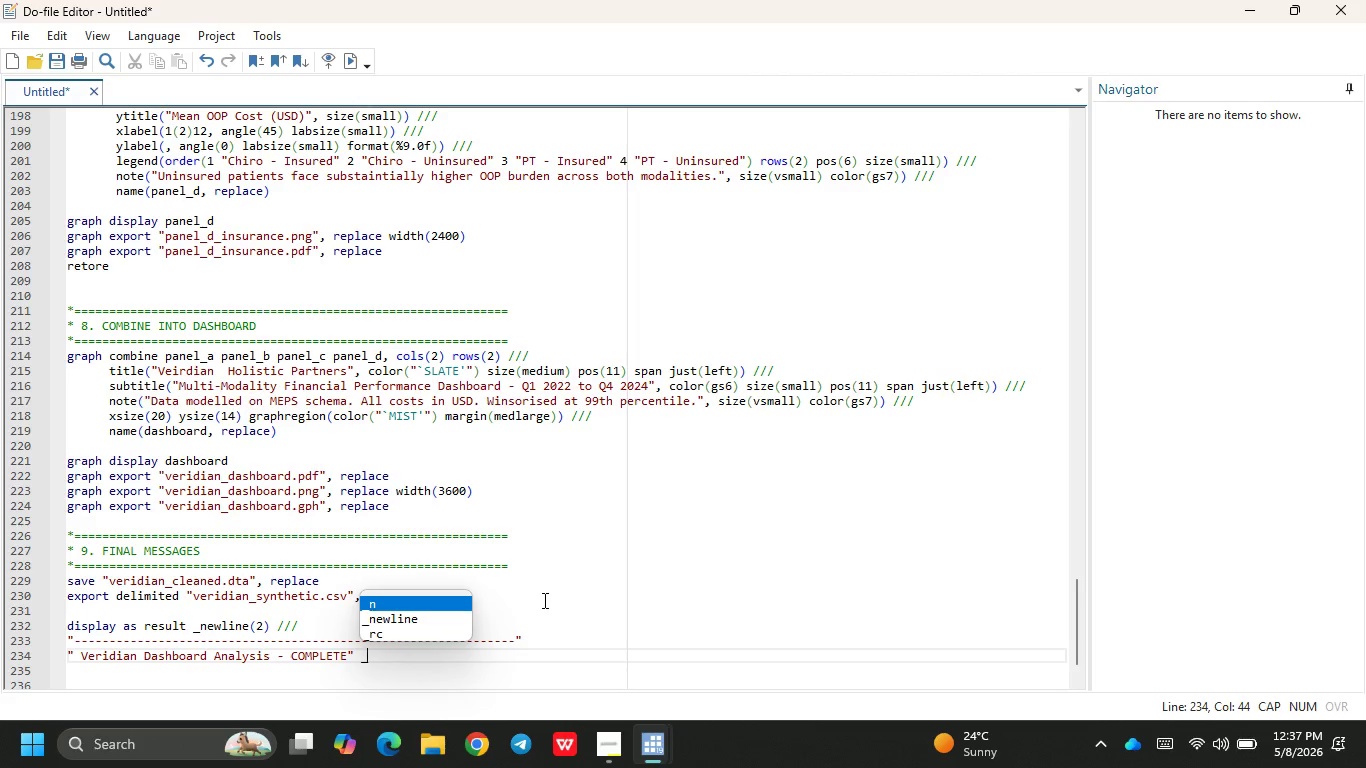 
key(CapsLock)
 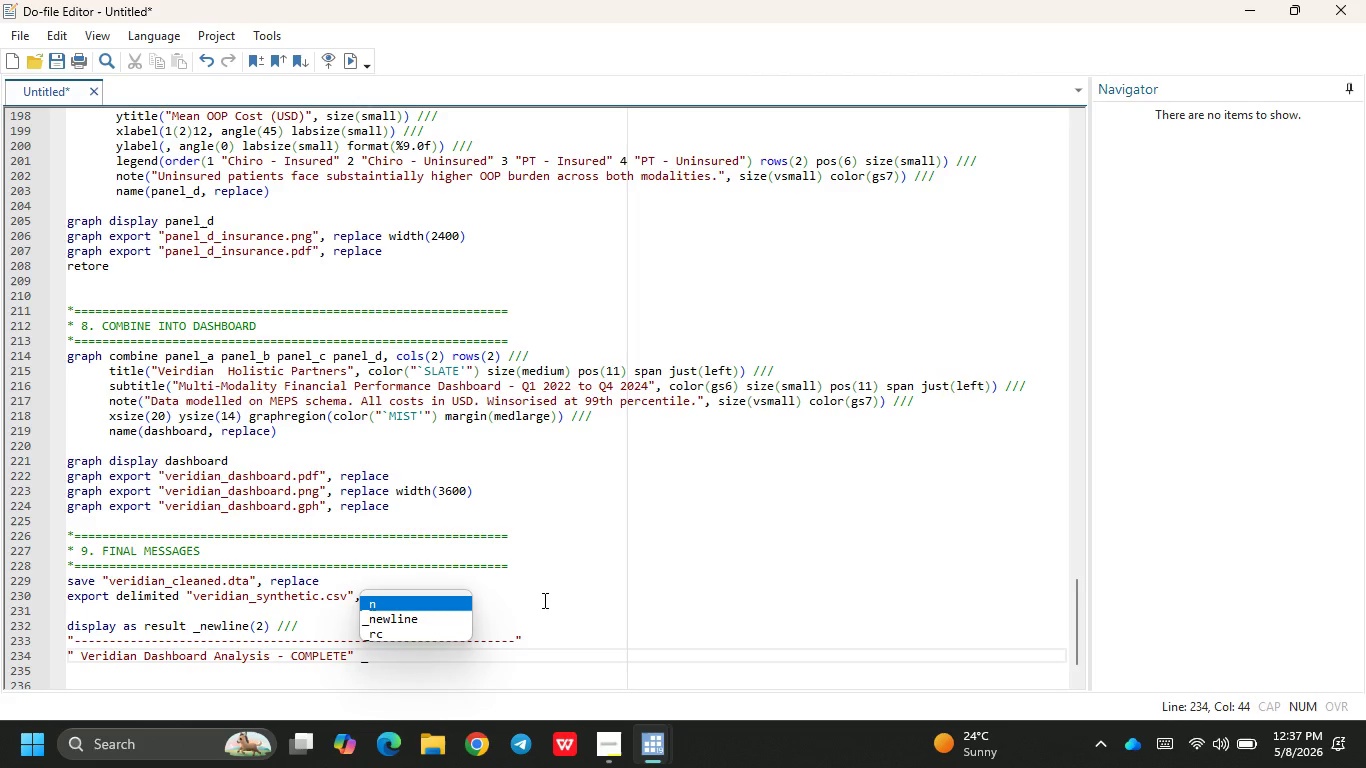 
key(ArrowDown)
 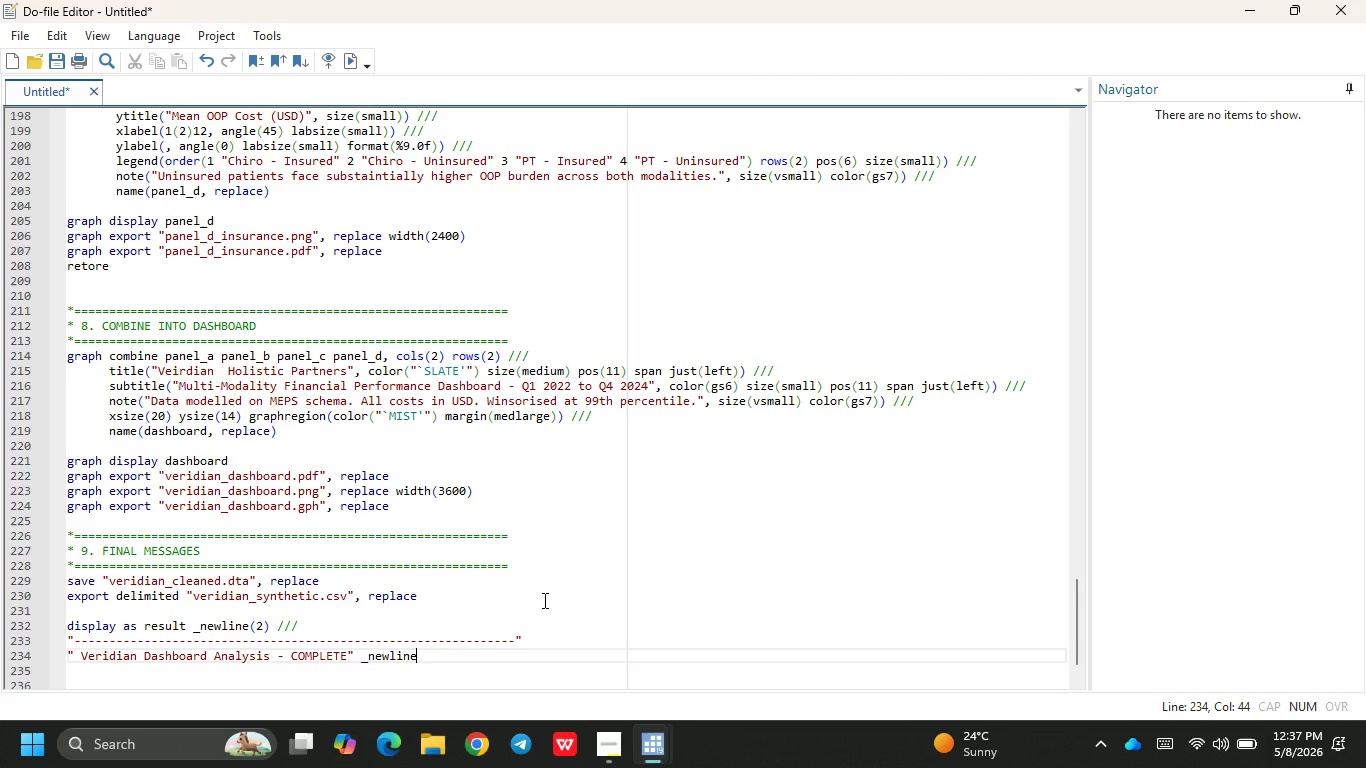 
key(Enter)
 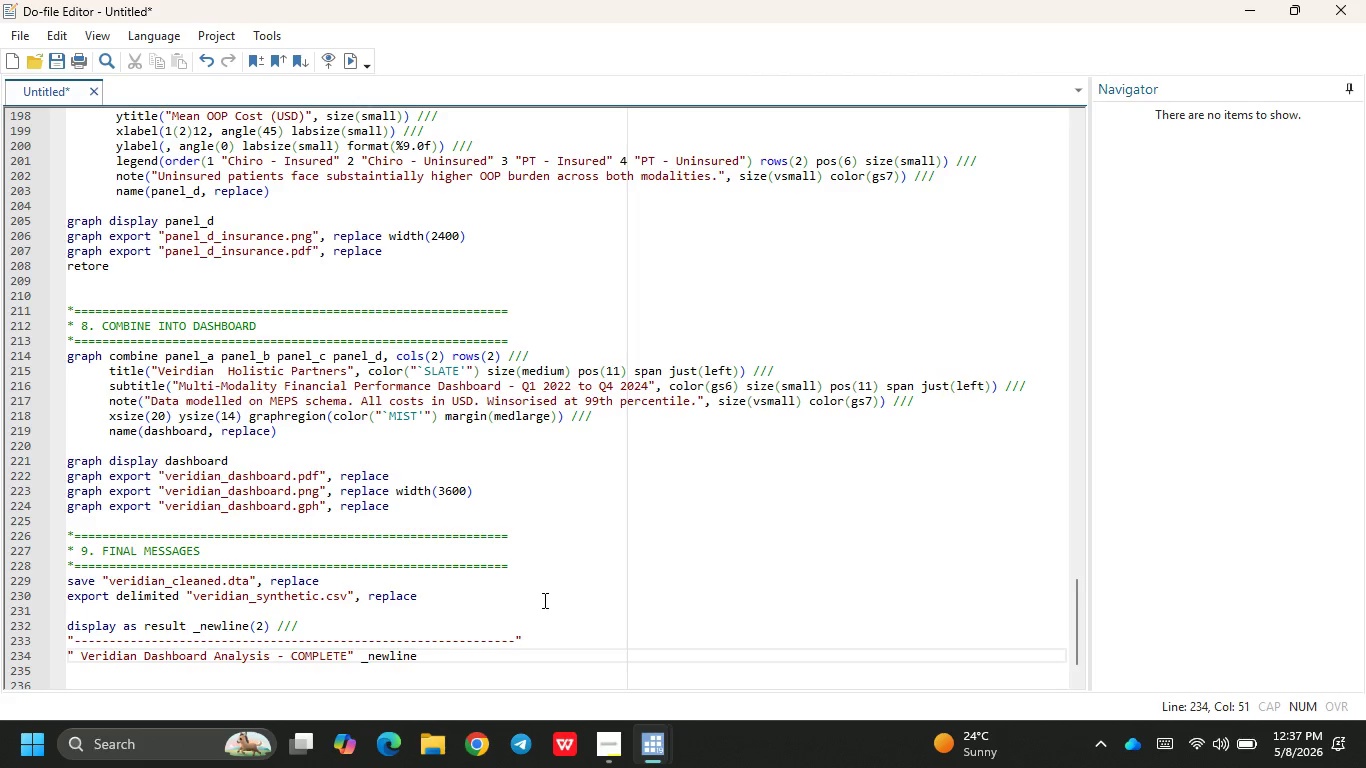 
key(Space)
 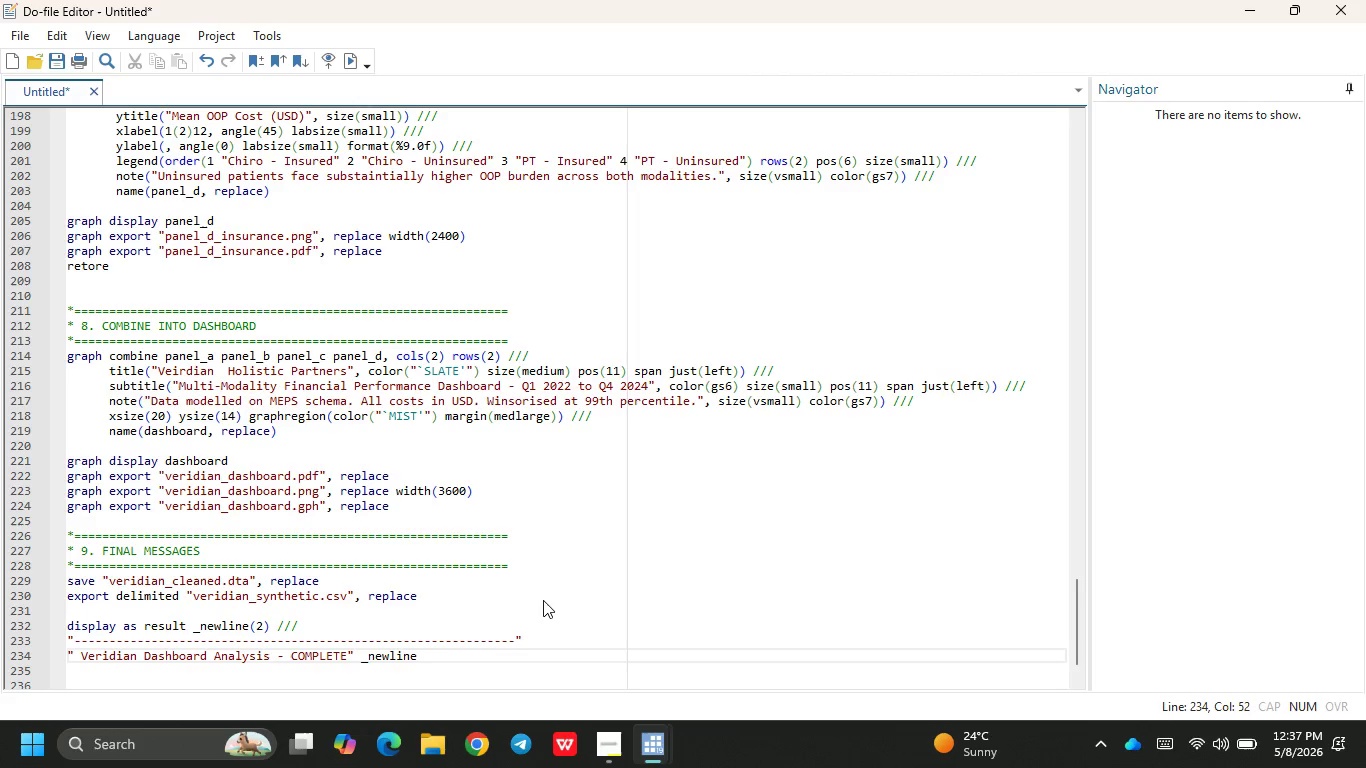 
key(Slash)
 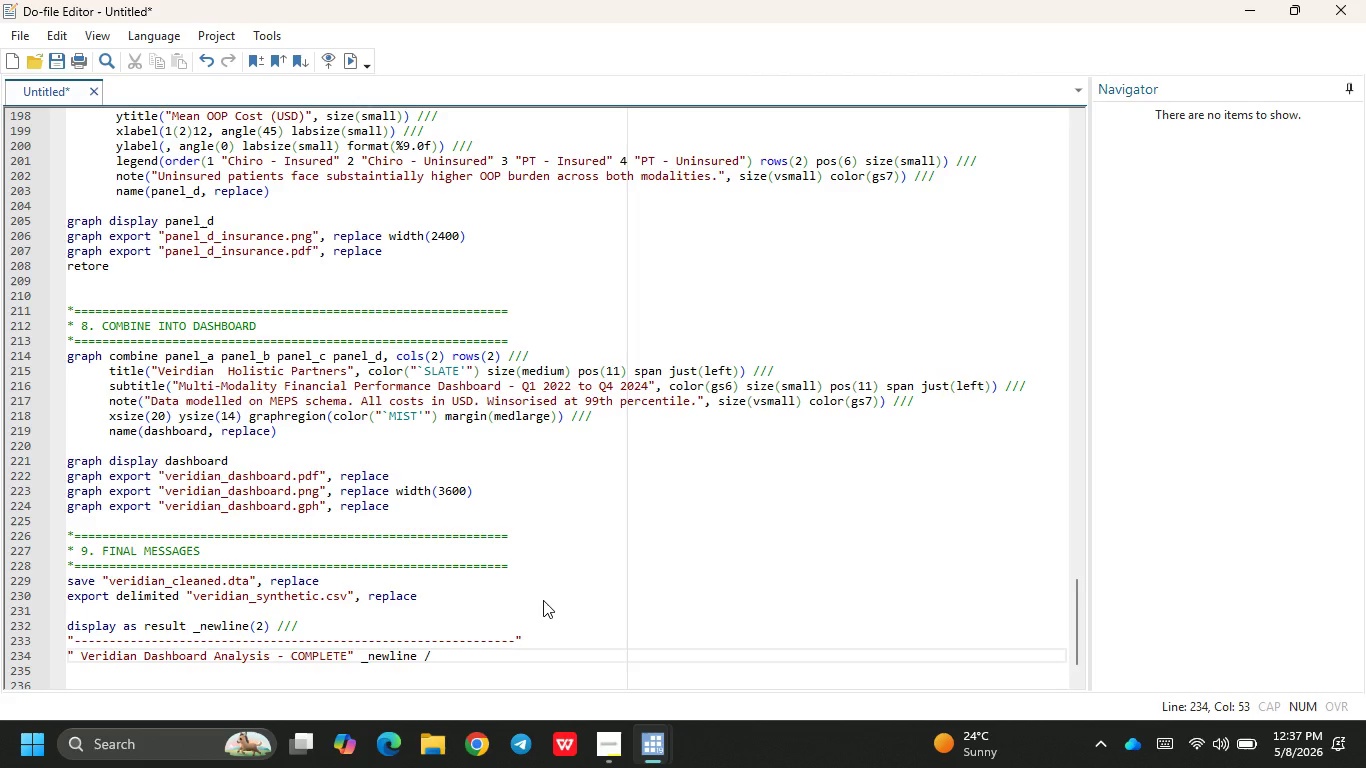 
key(Slash)
 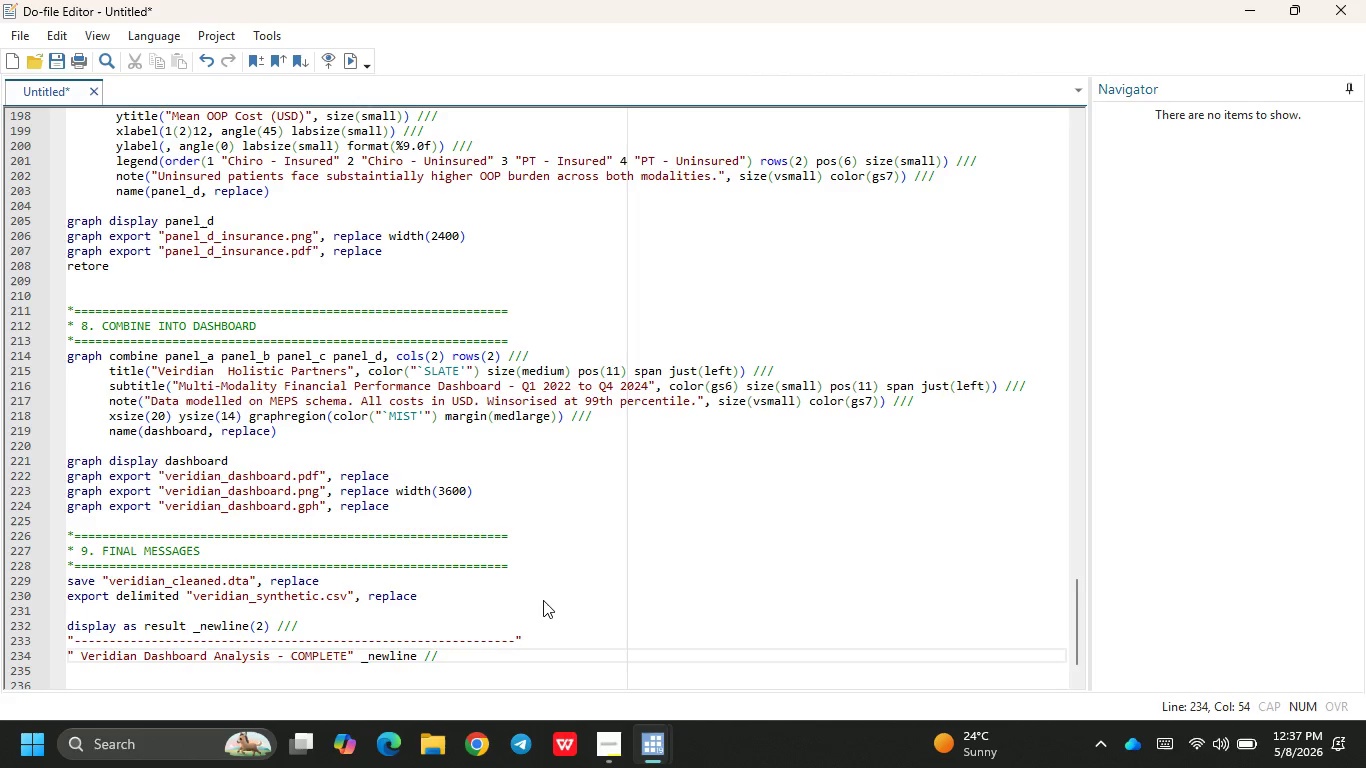 
key(Slash)
 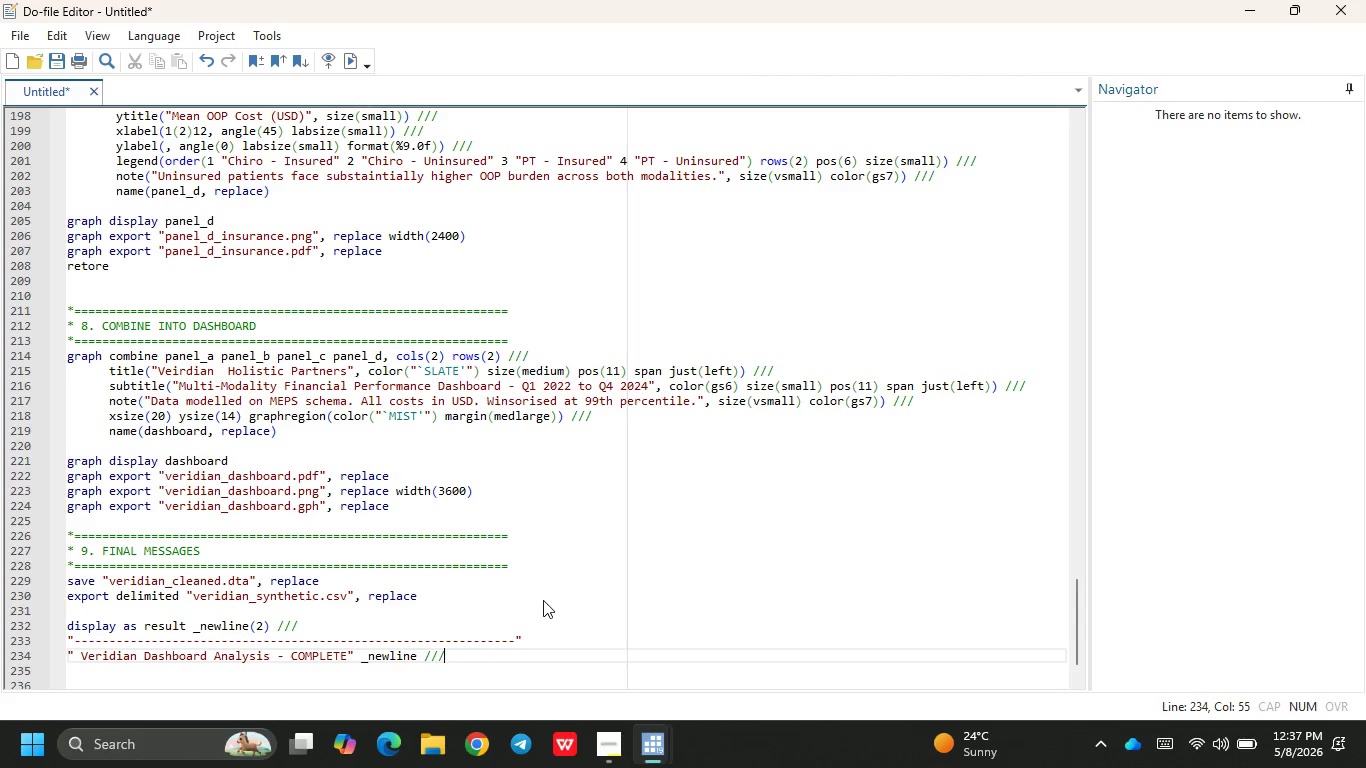 
key(Enter)
 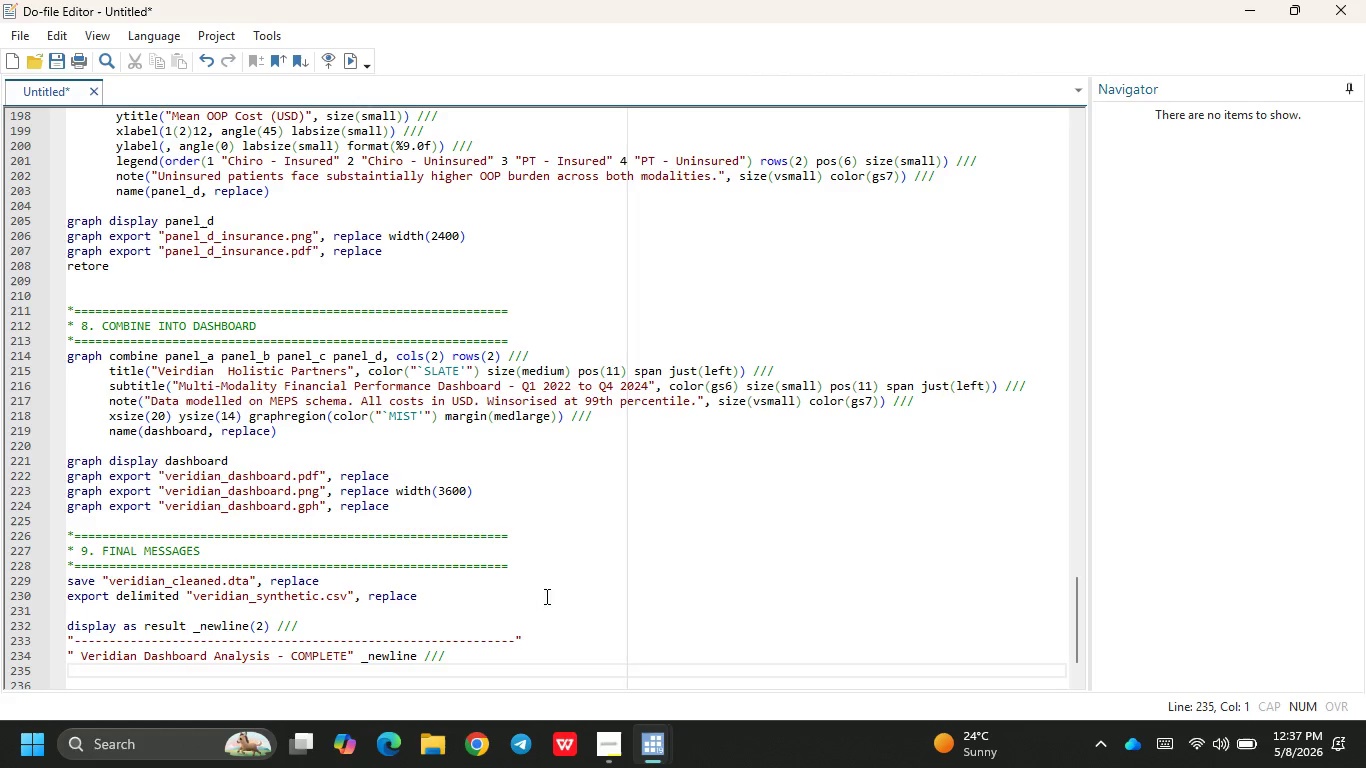 
left_click([539, 638])
 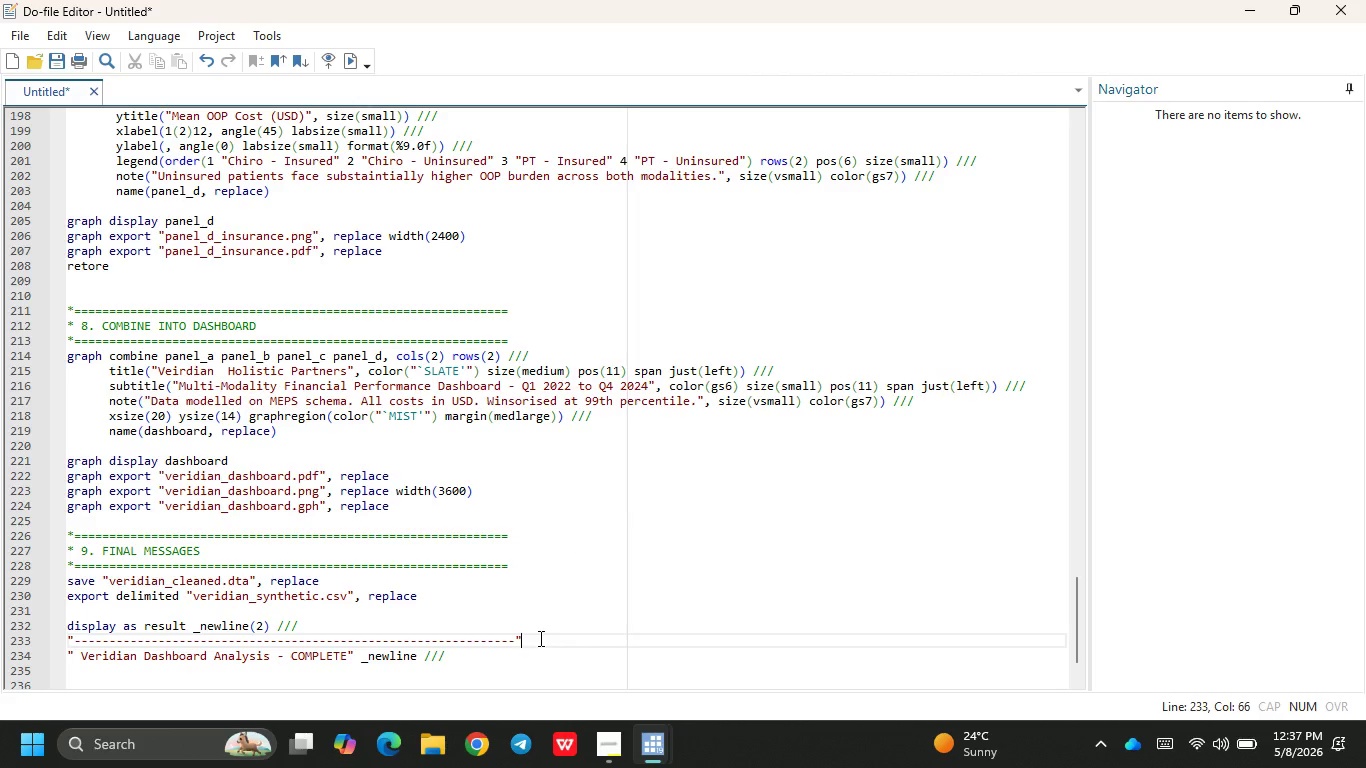 
key(N)
 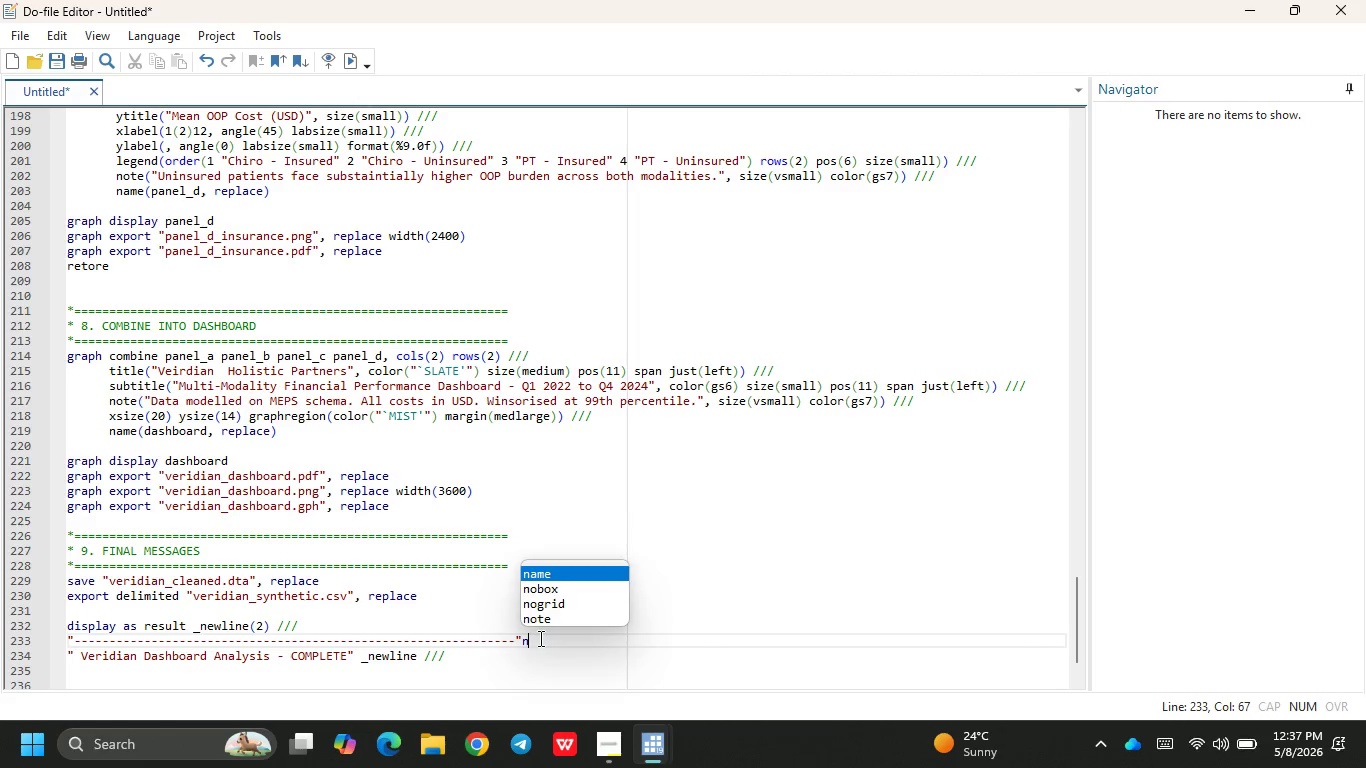 
key(Backspace)
 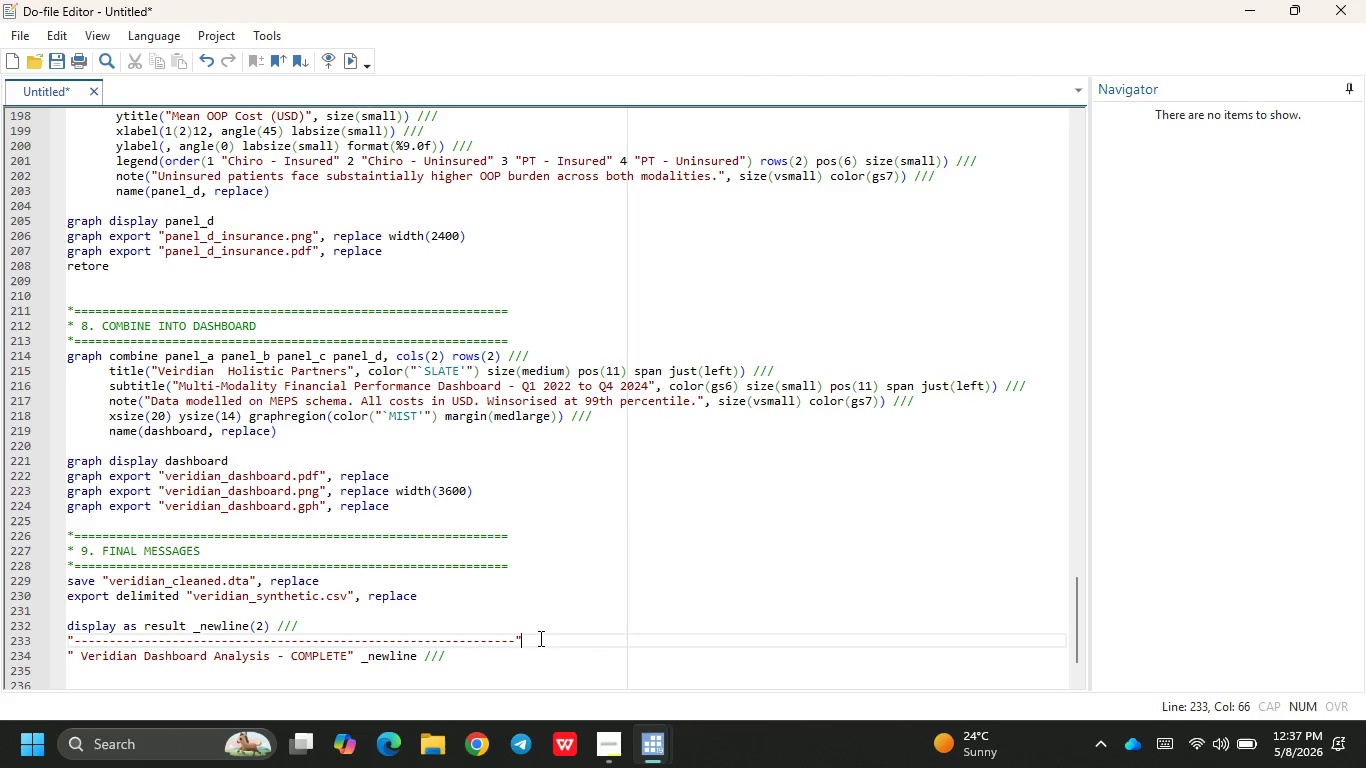 
key(Space)
 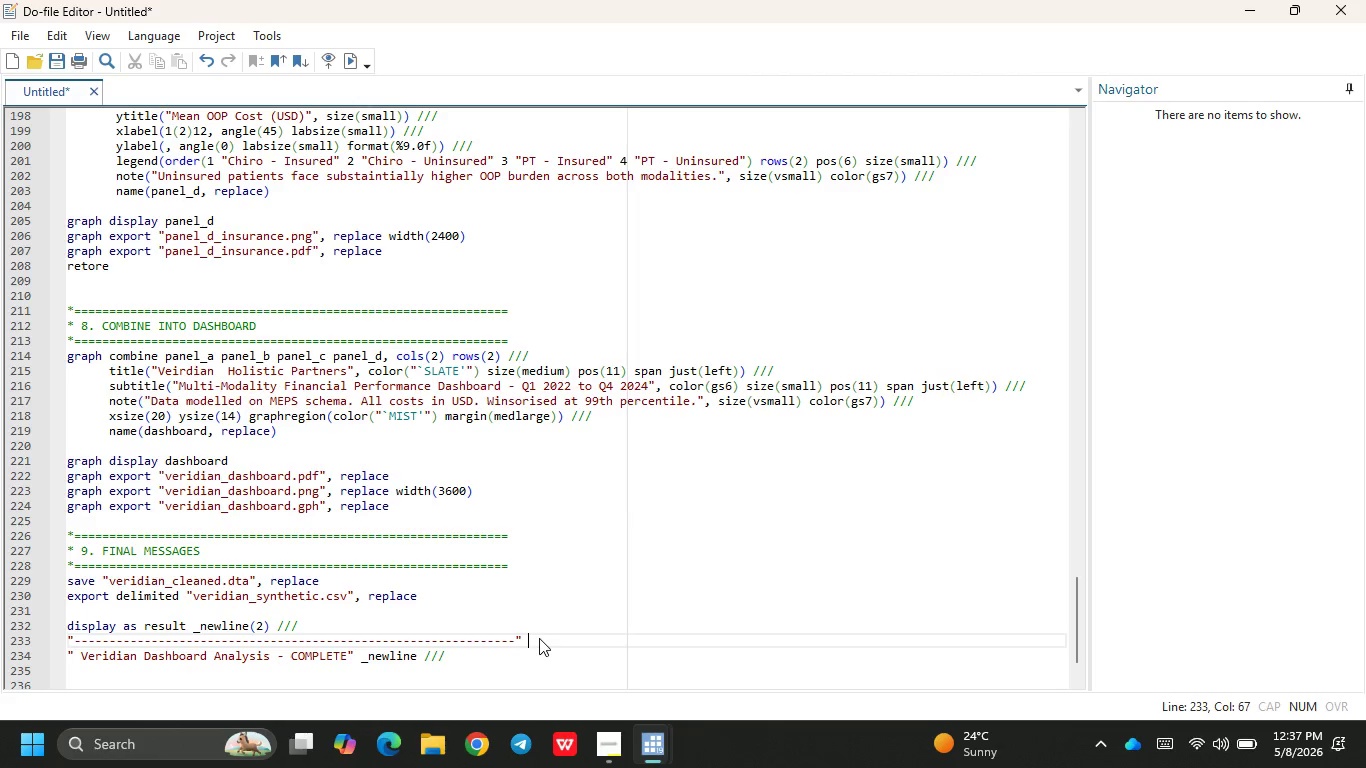 
key(Shift+Minus)
 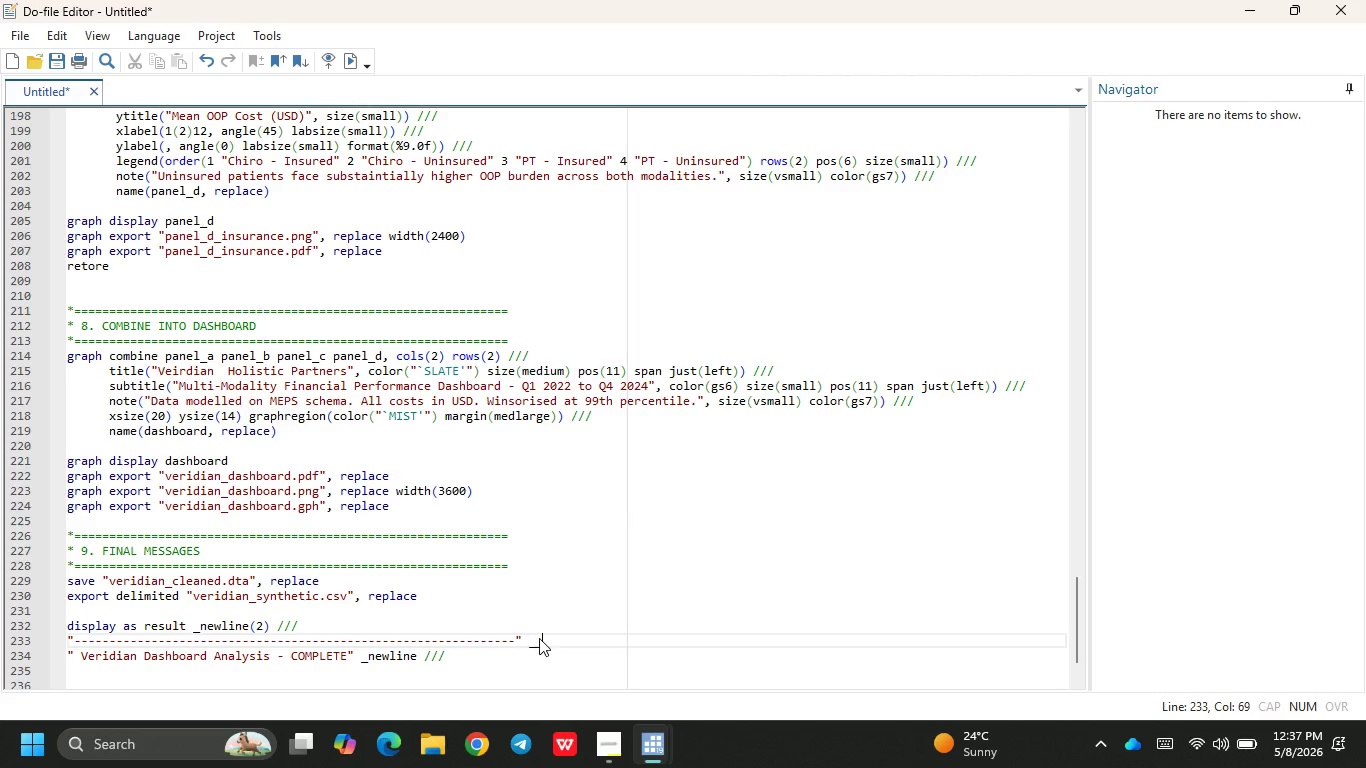 
key(Shift+Minus)
 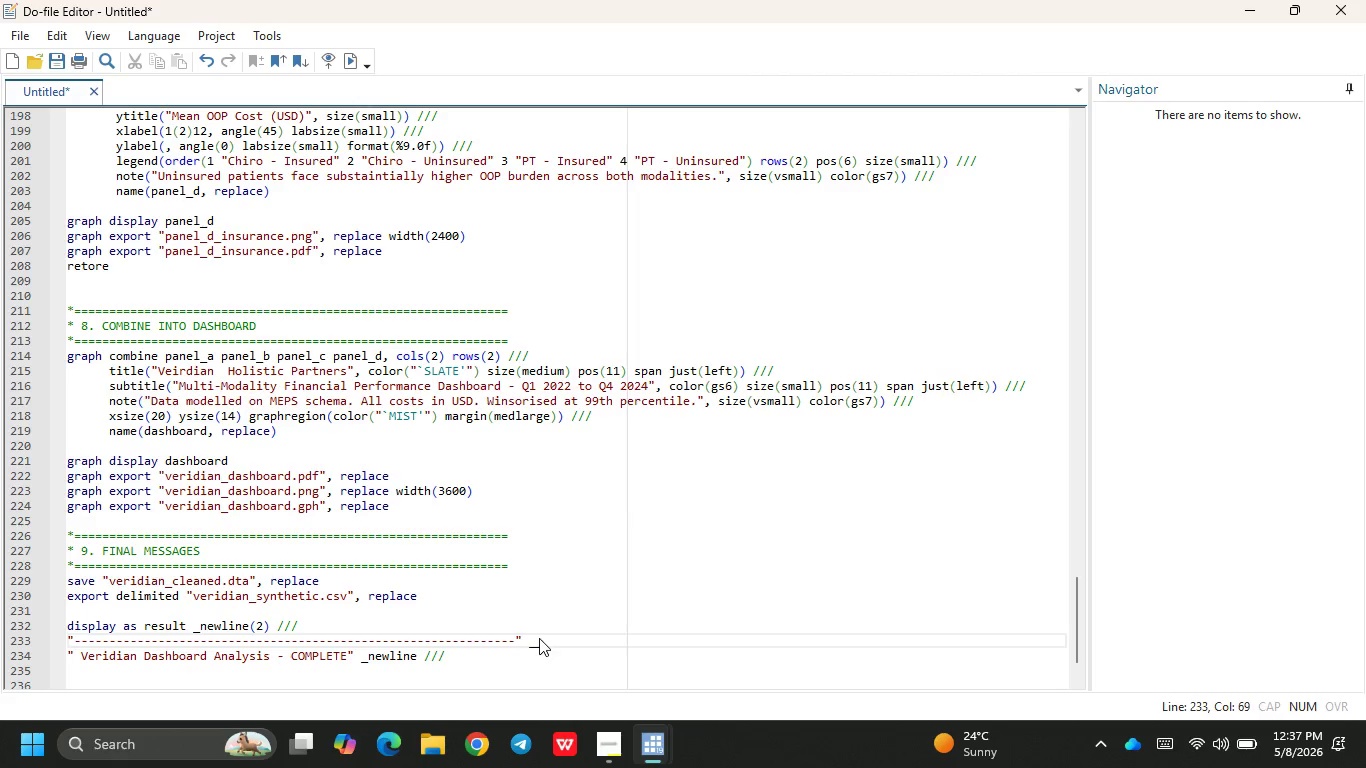 
key(Backspace)
 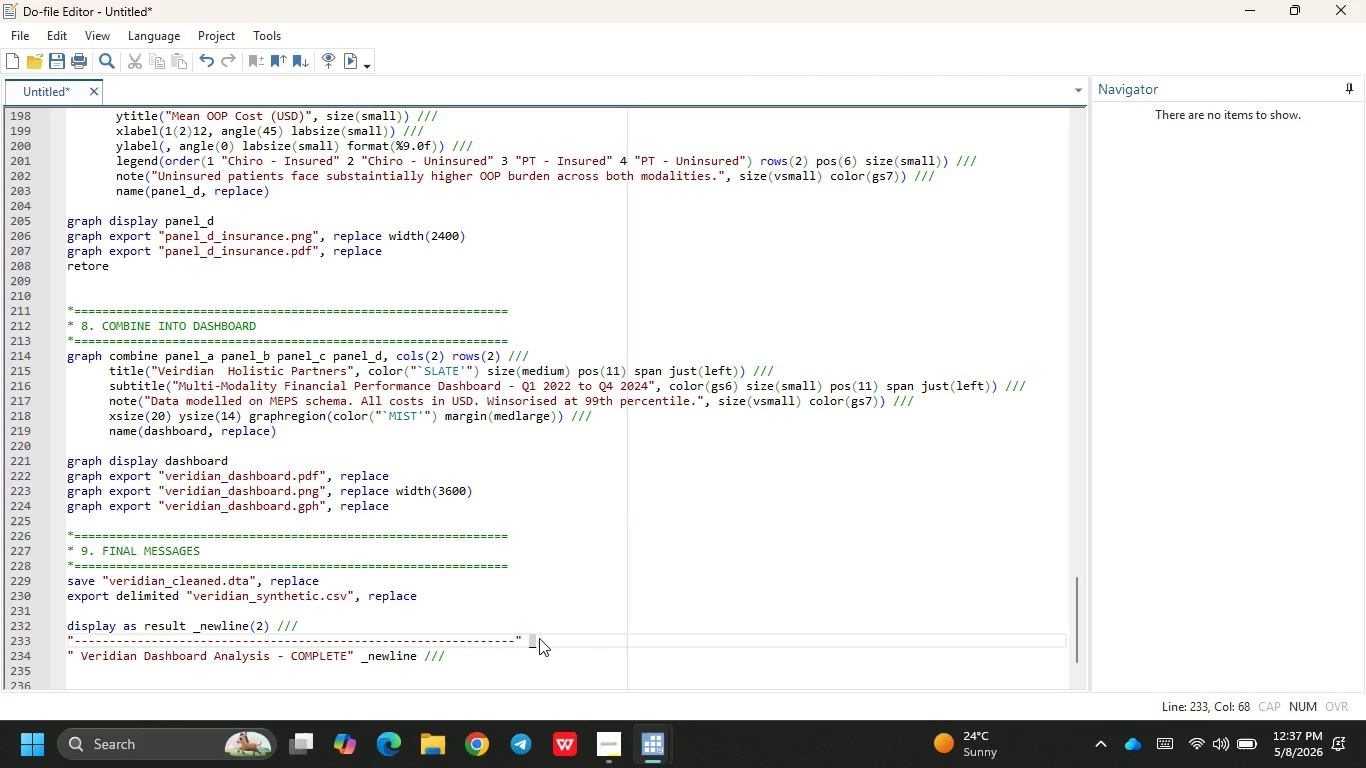 
key(N)
 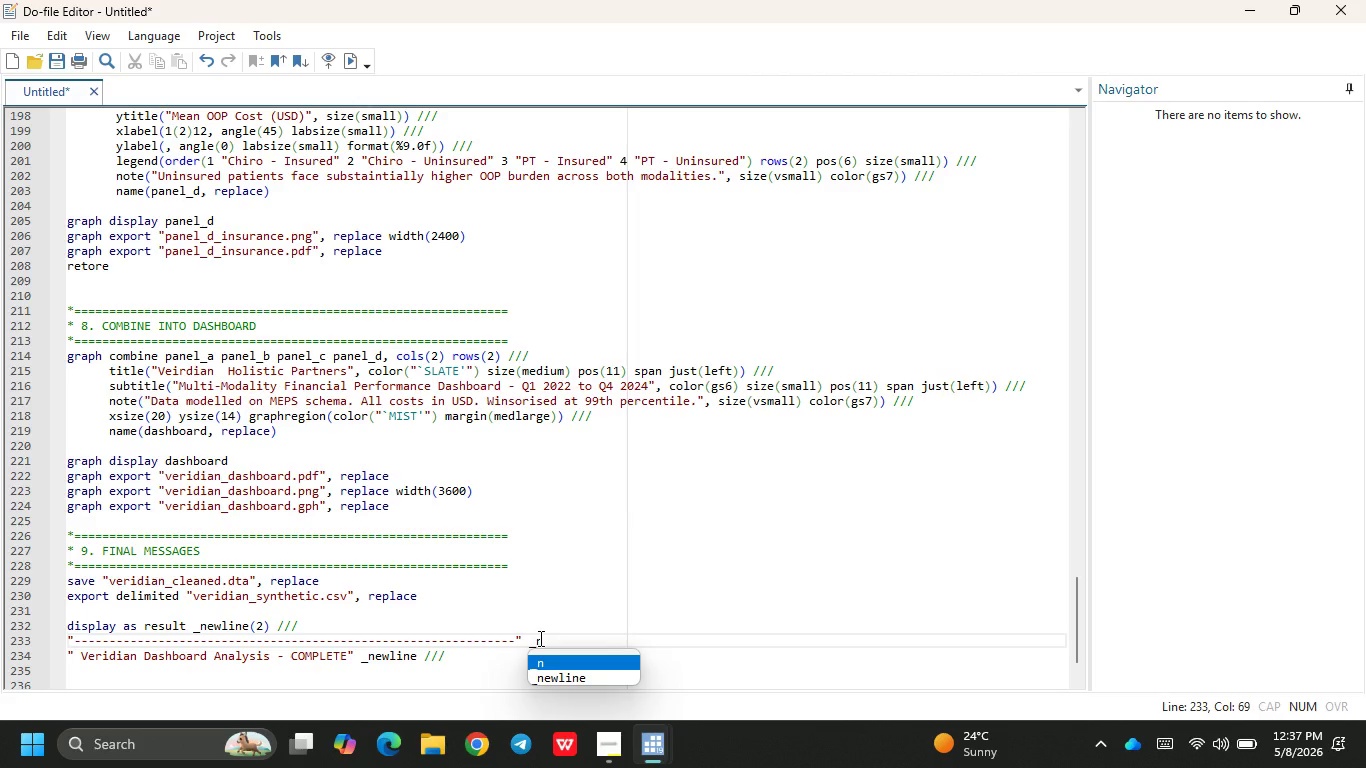 
key(ArrowDown)
 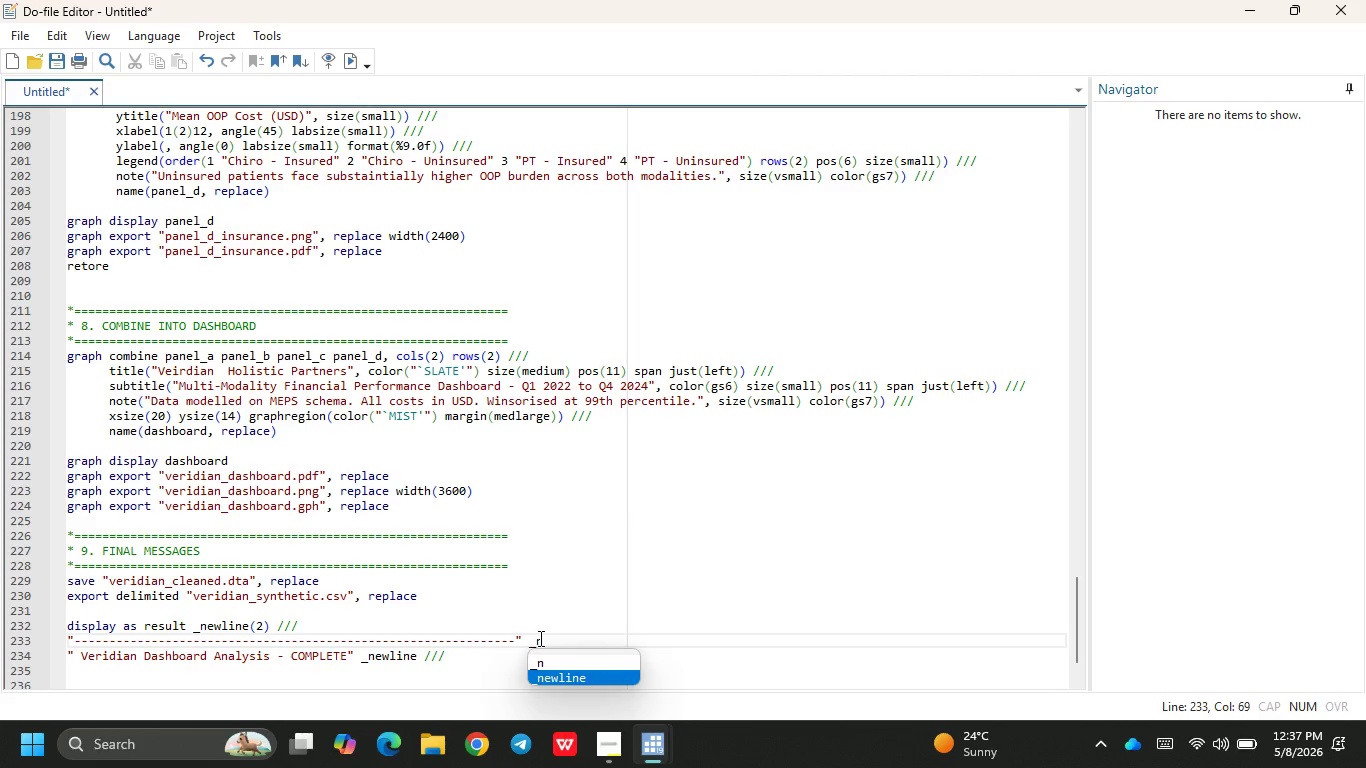 
key(Enter)
 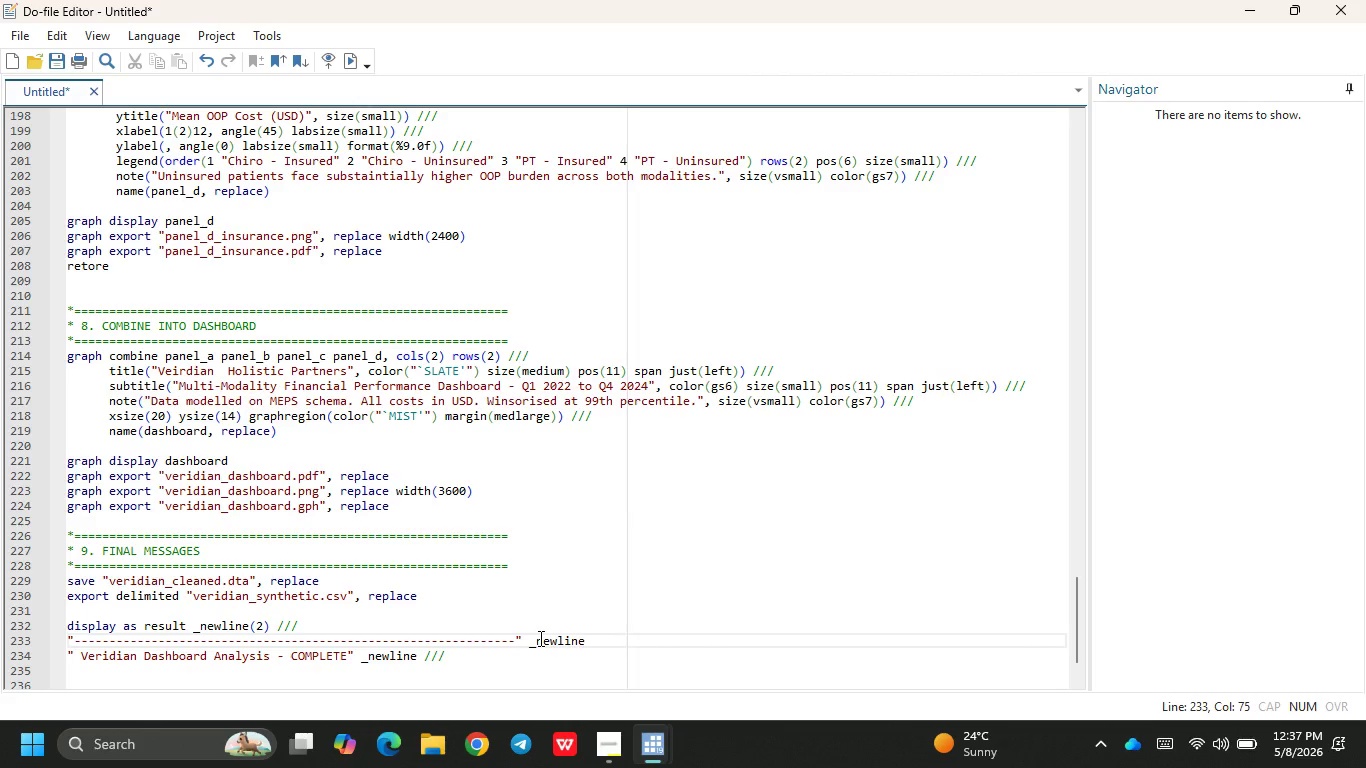 
key(Space)
 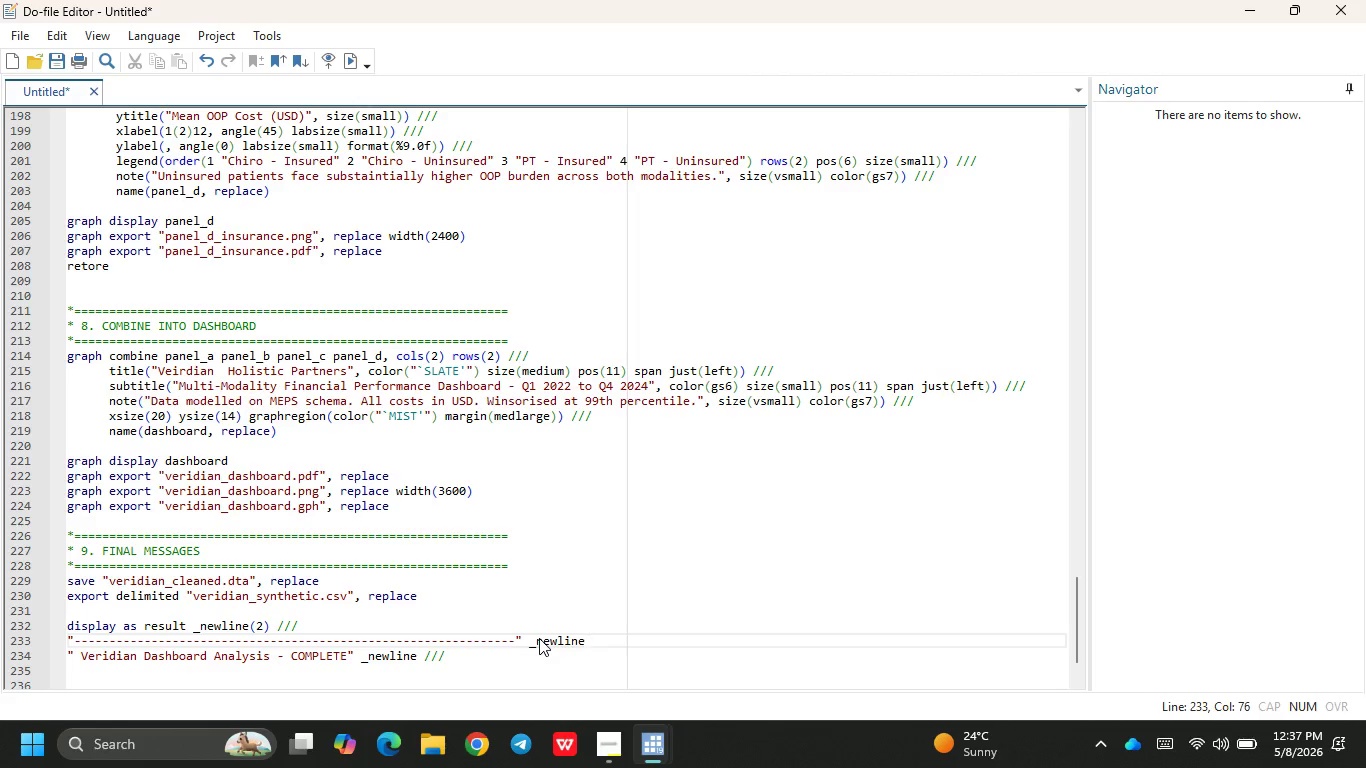 
key(Slash)
 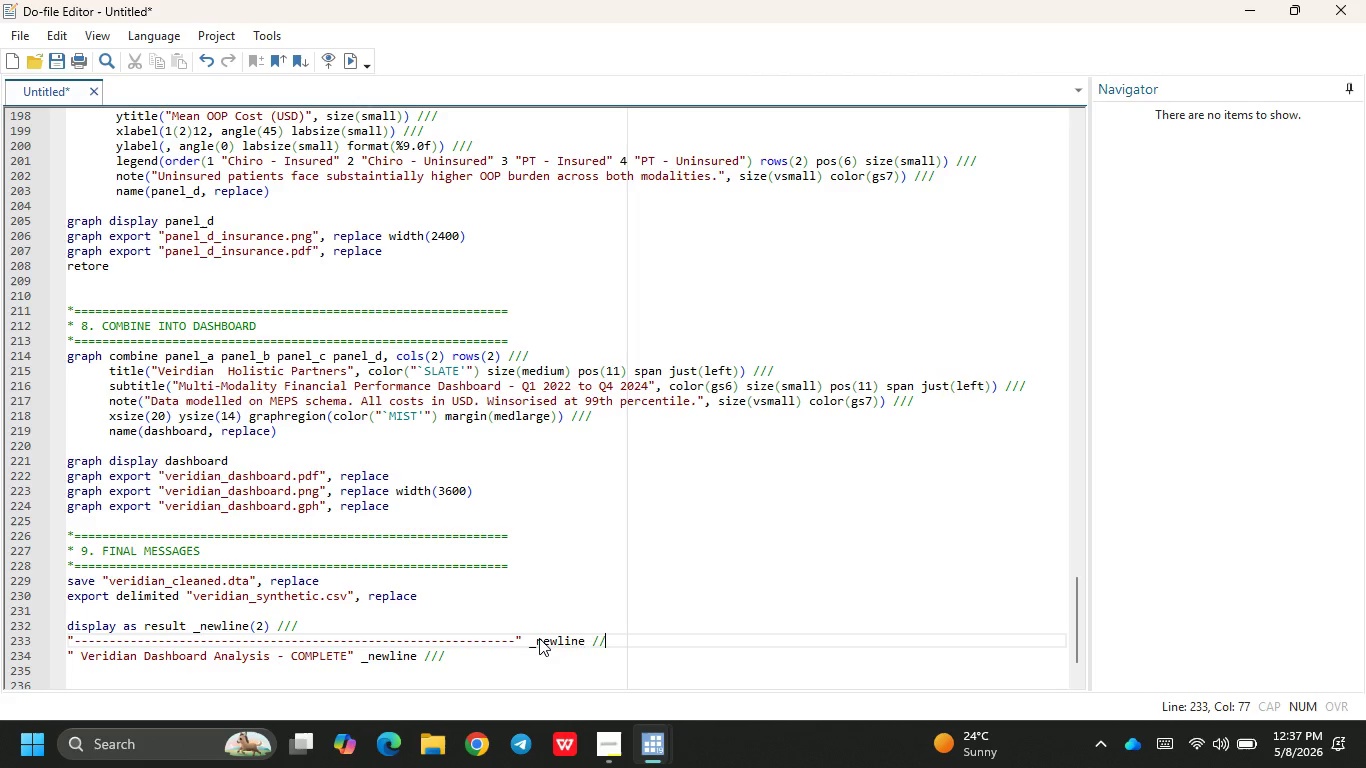 
key(Slash)
 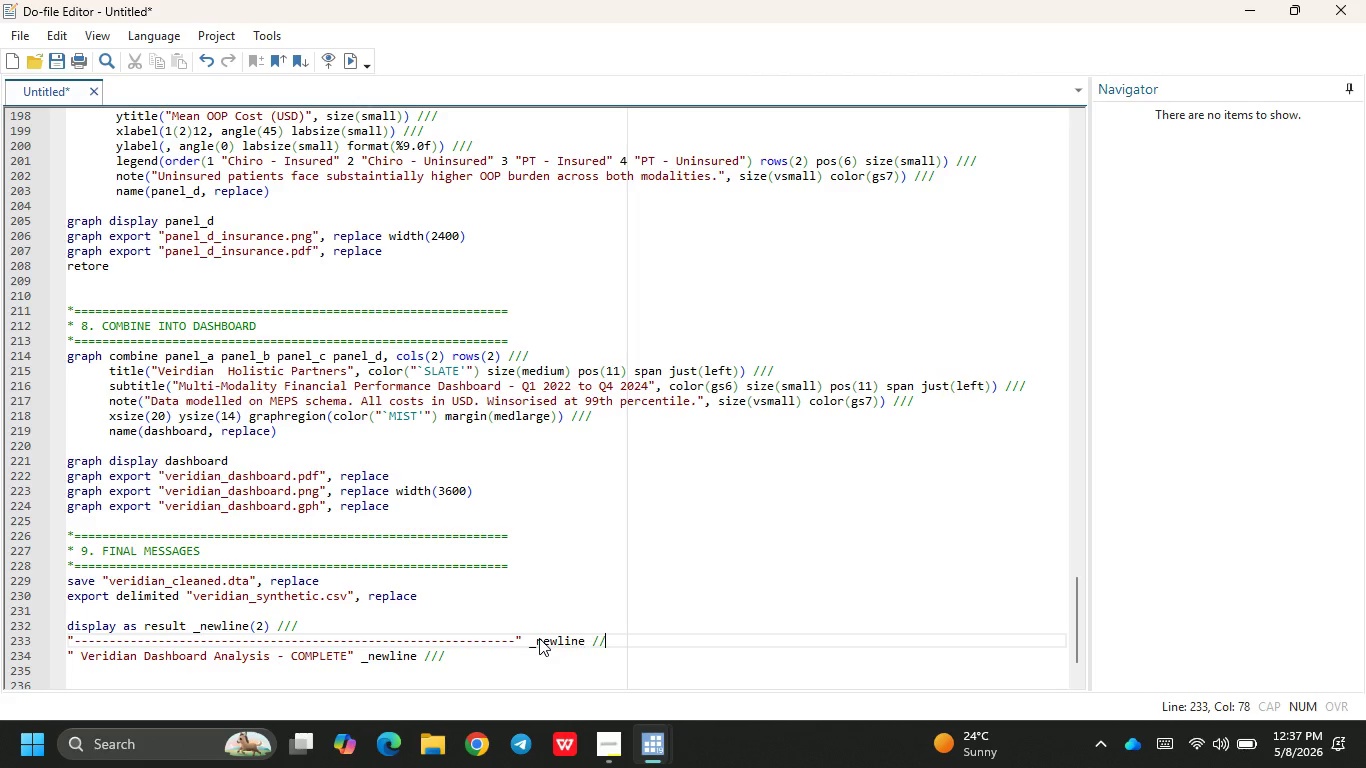 
key(Slash)
 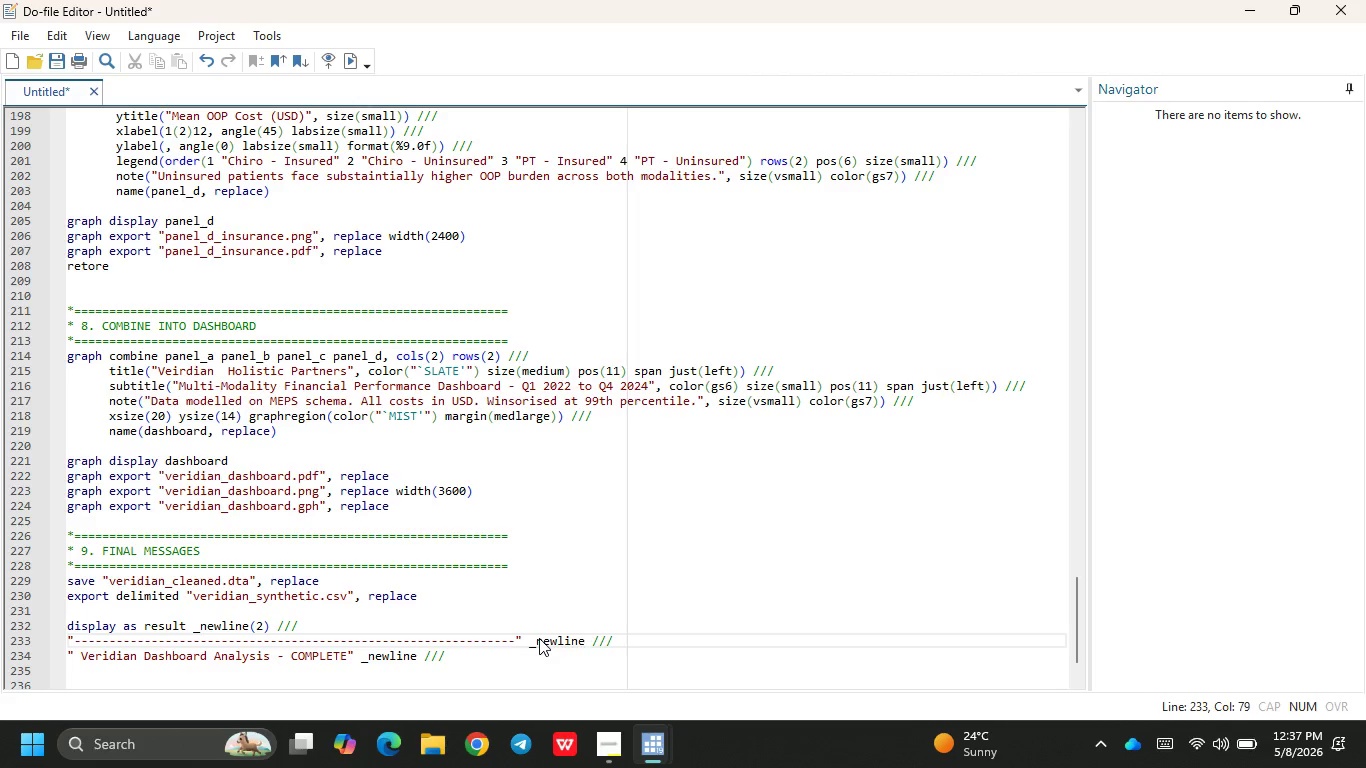 
scroll: coordinate [539, 638], scroll_direction: down, amount: 2.0
 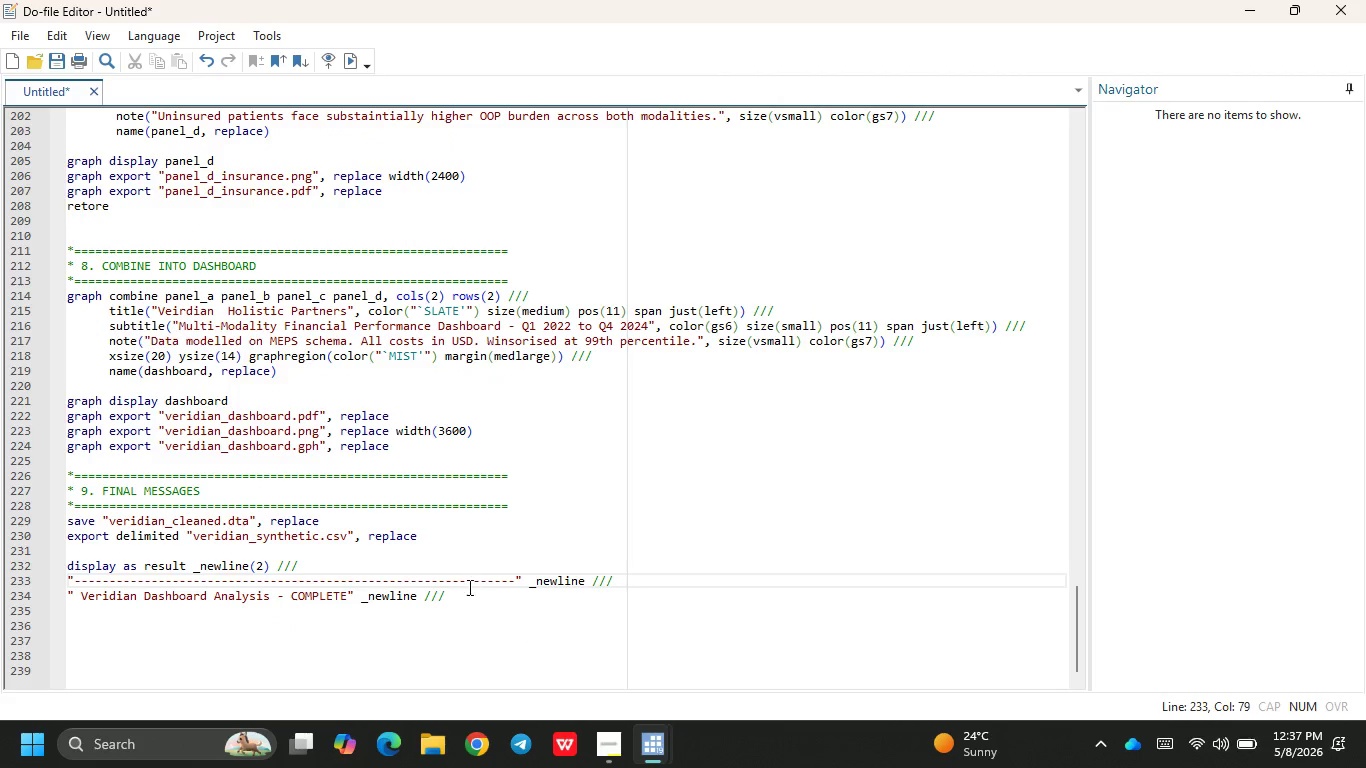 
left_click([466, 589])
 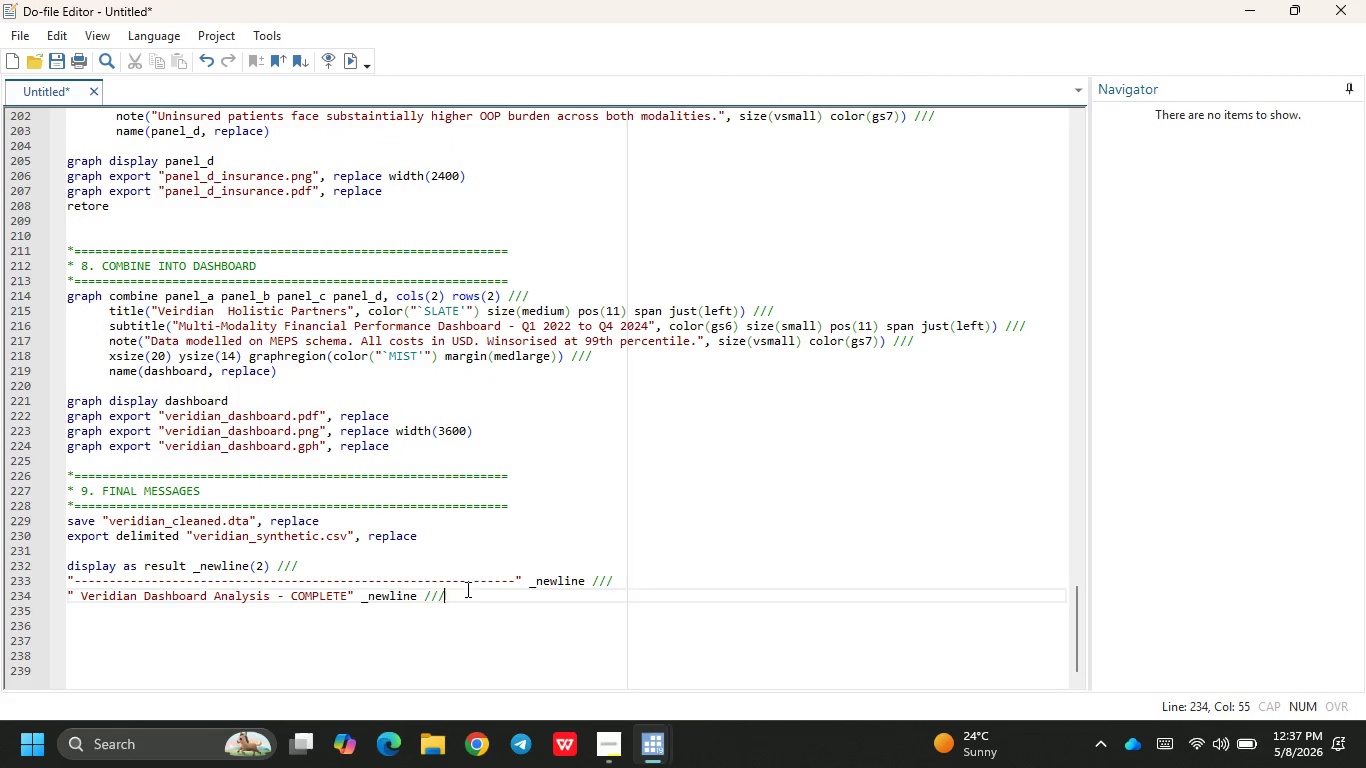 
key(Enter)
 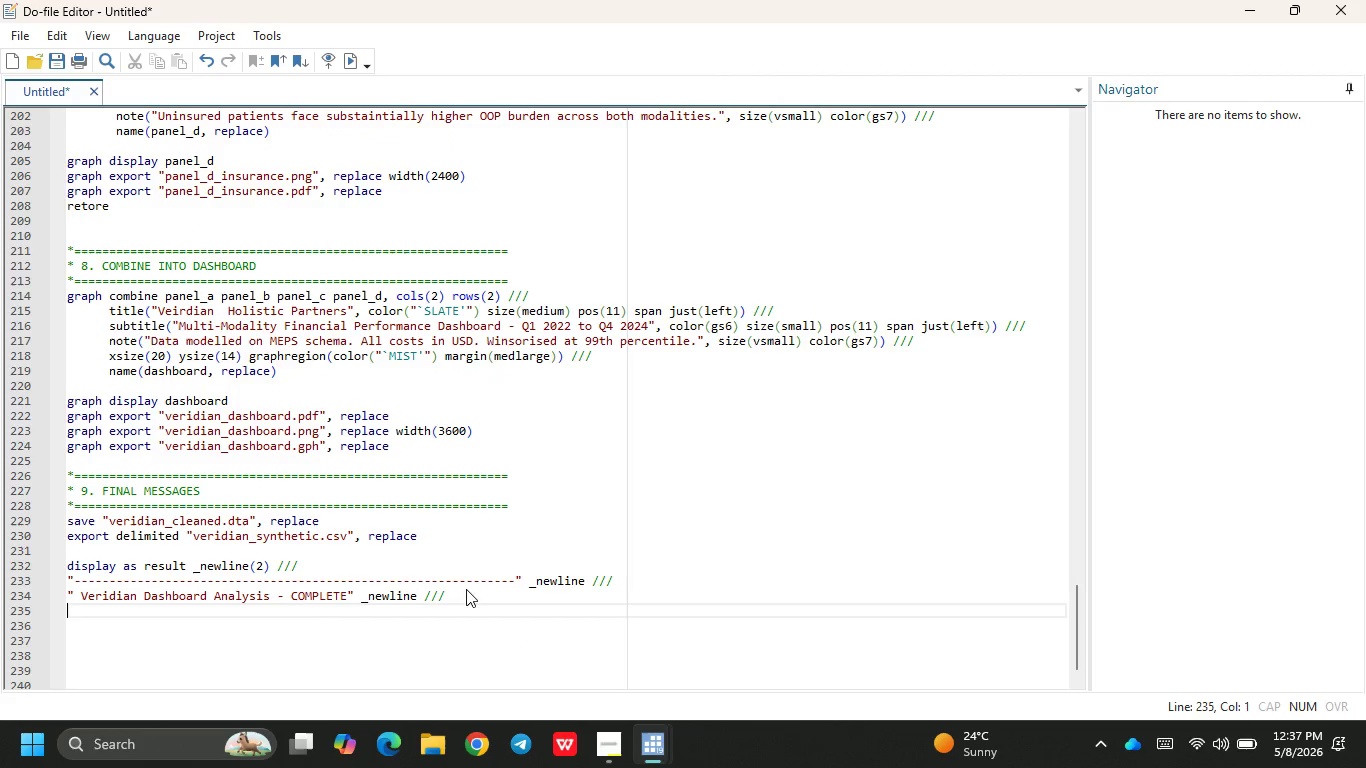 
wait(9.25)
 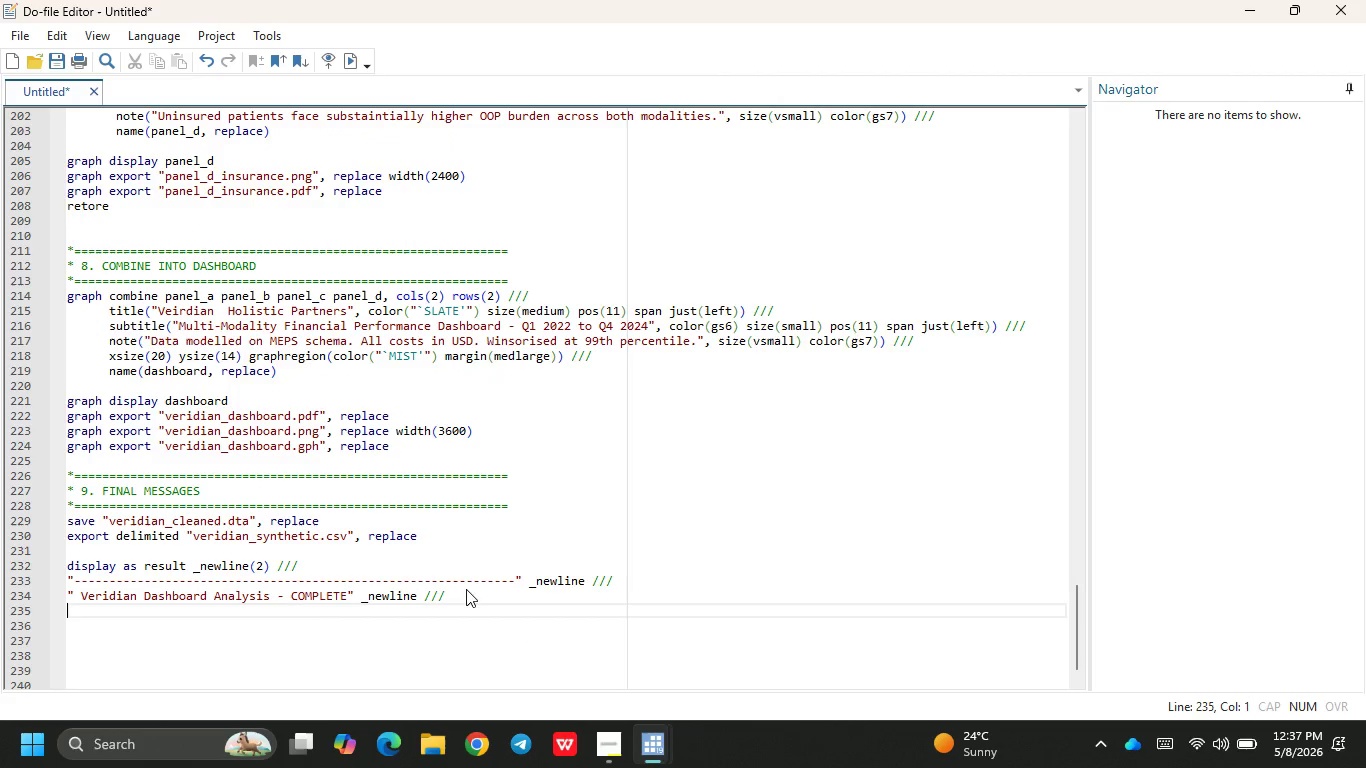 
type("All files)
 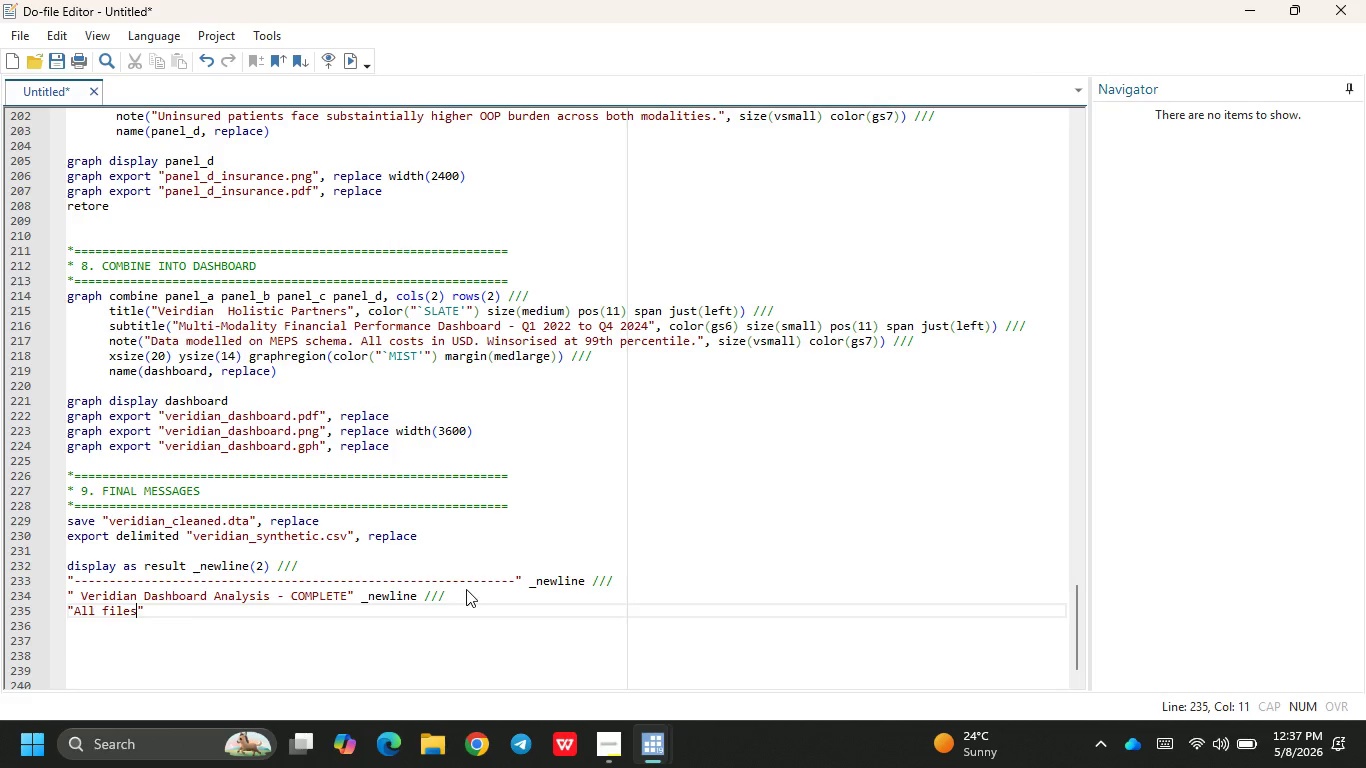 
wait(10.67)
 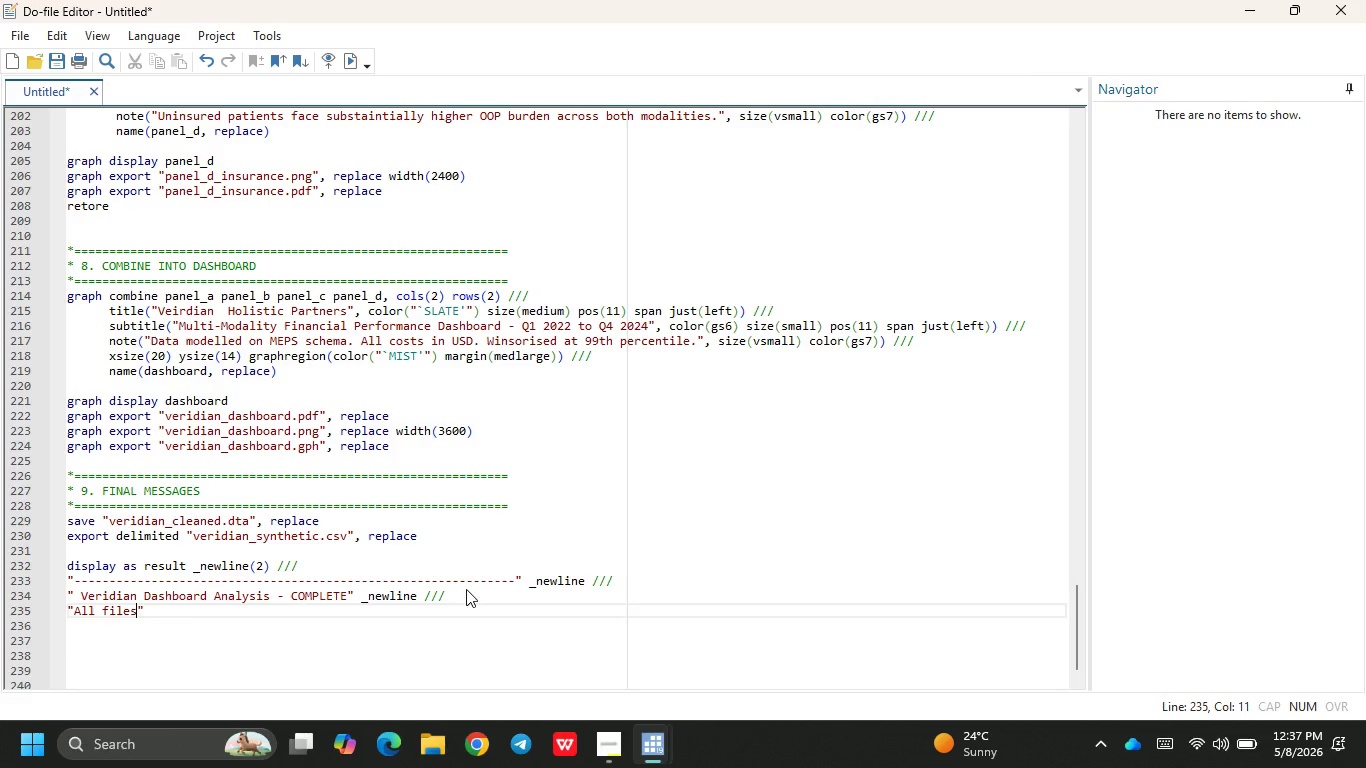 
left_click([615, 744])